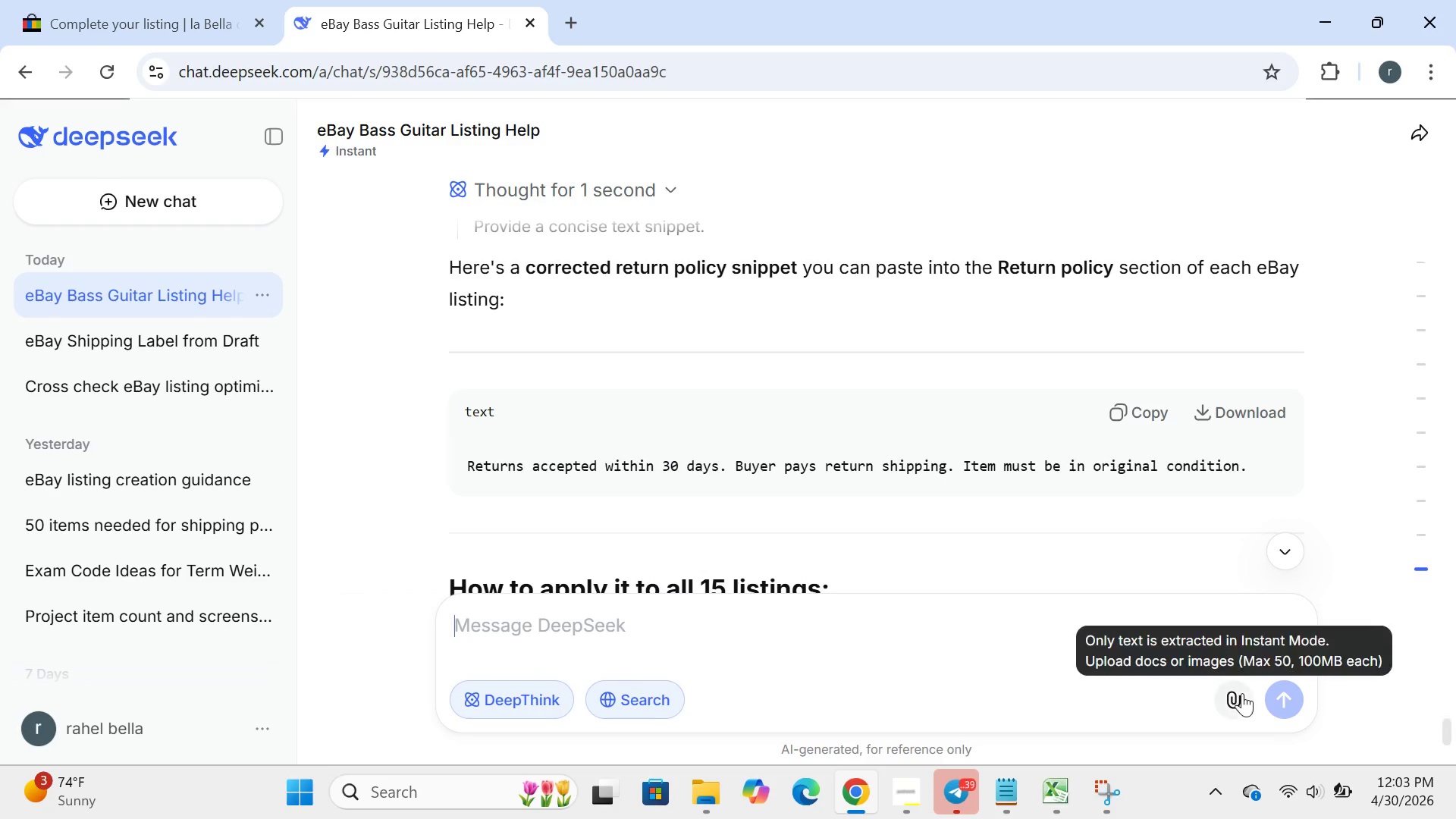 
left_click([1242, 693])
 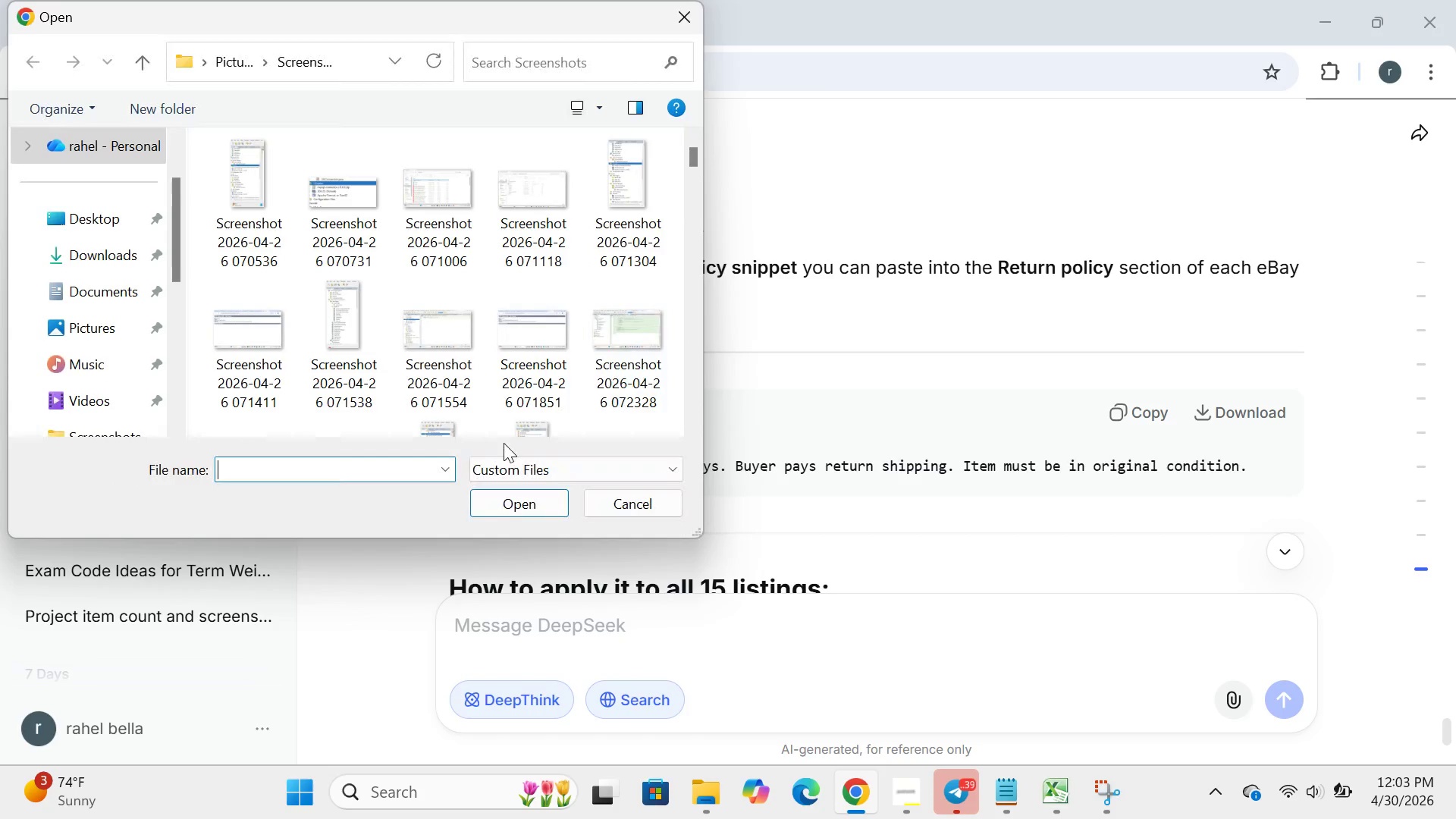 
scroll: coordinate [527, 274], scroll_direction: down, amount: 173.0
 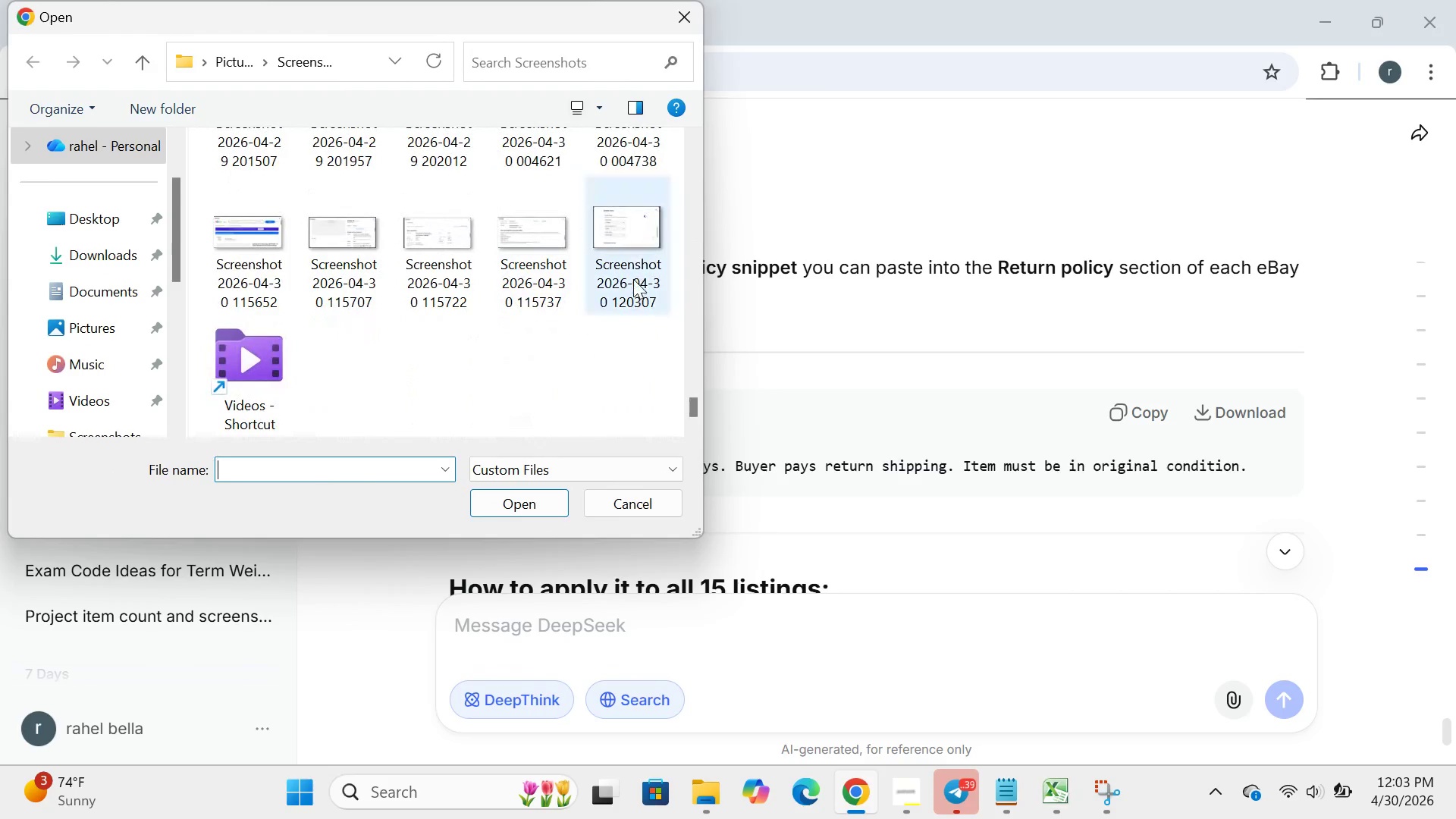 
left_click_drag(start_coordinate=[633, 279], to_coordinate=[508, 515])
 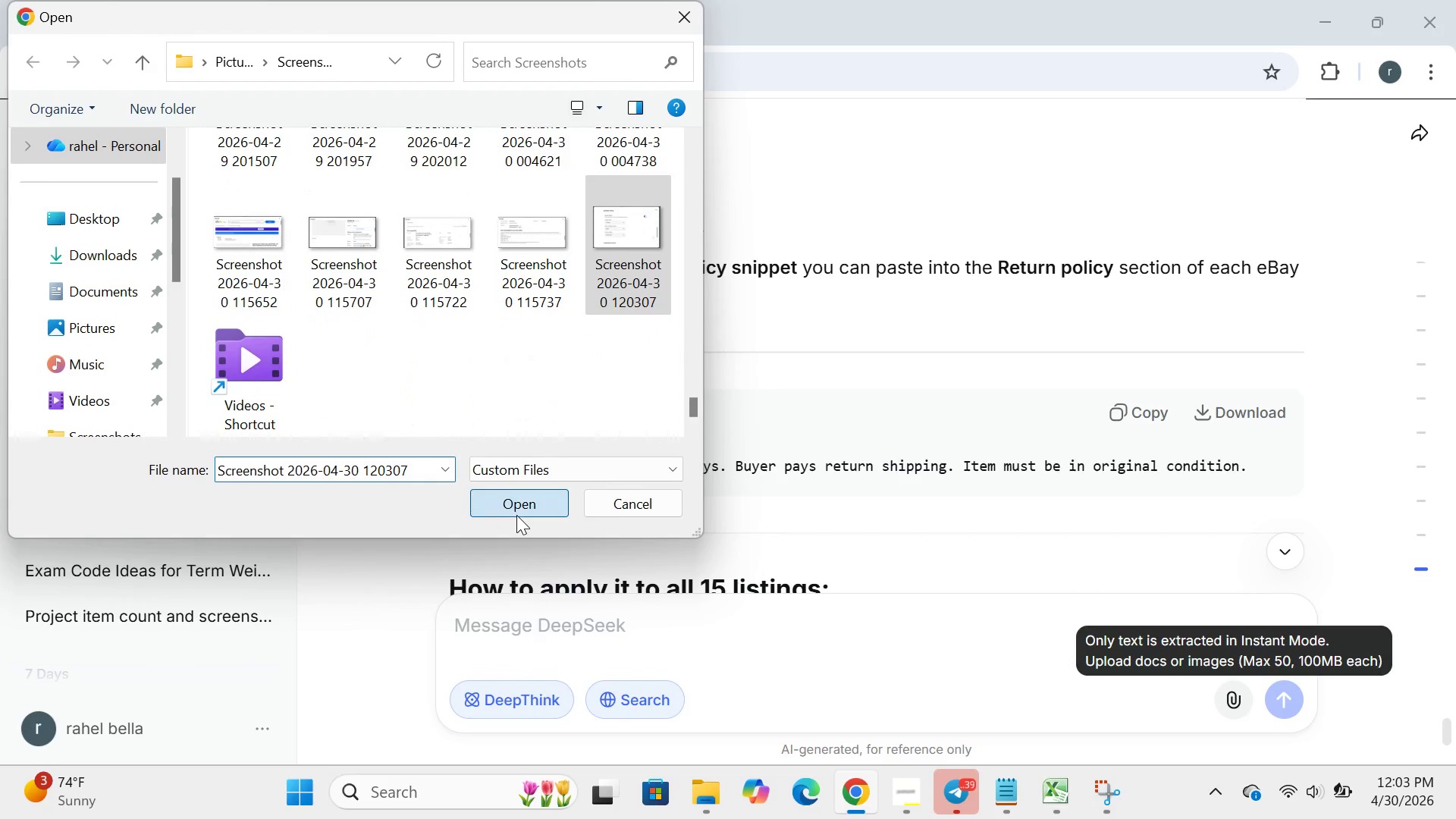 
left_click_drag(start_coordinate=[516, 515], to_coordinate=[533, 507])
 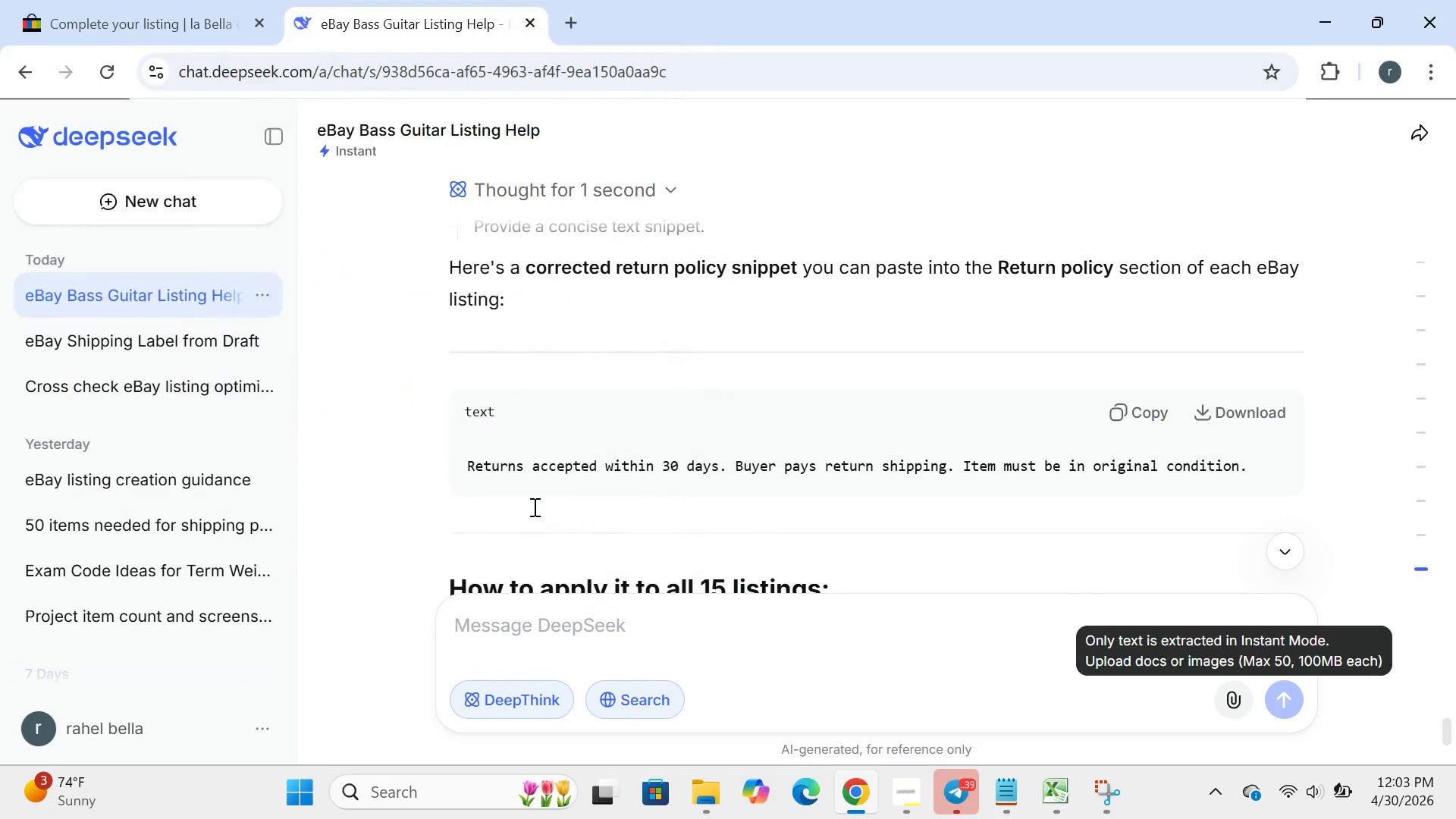 
left_click([533, 507])
 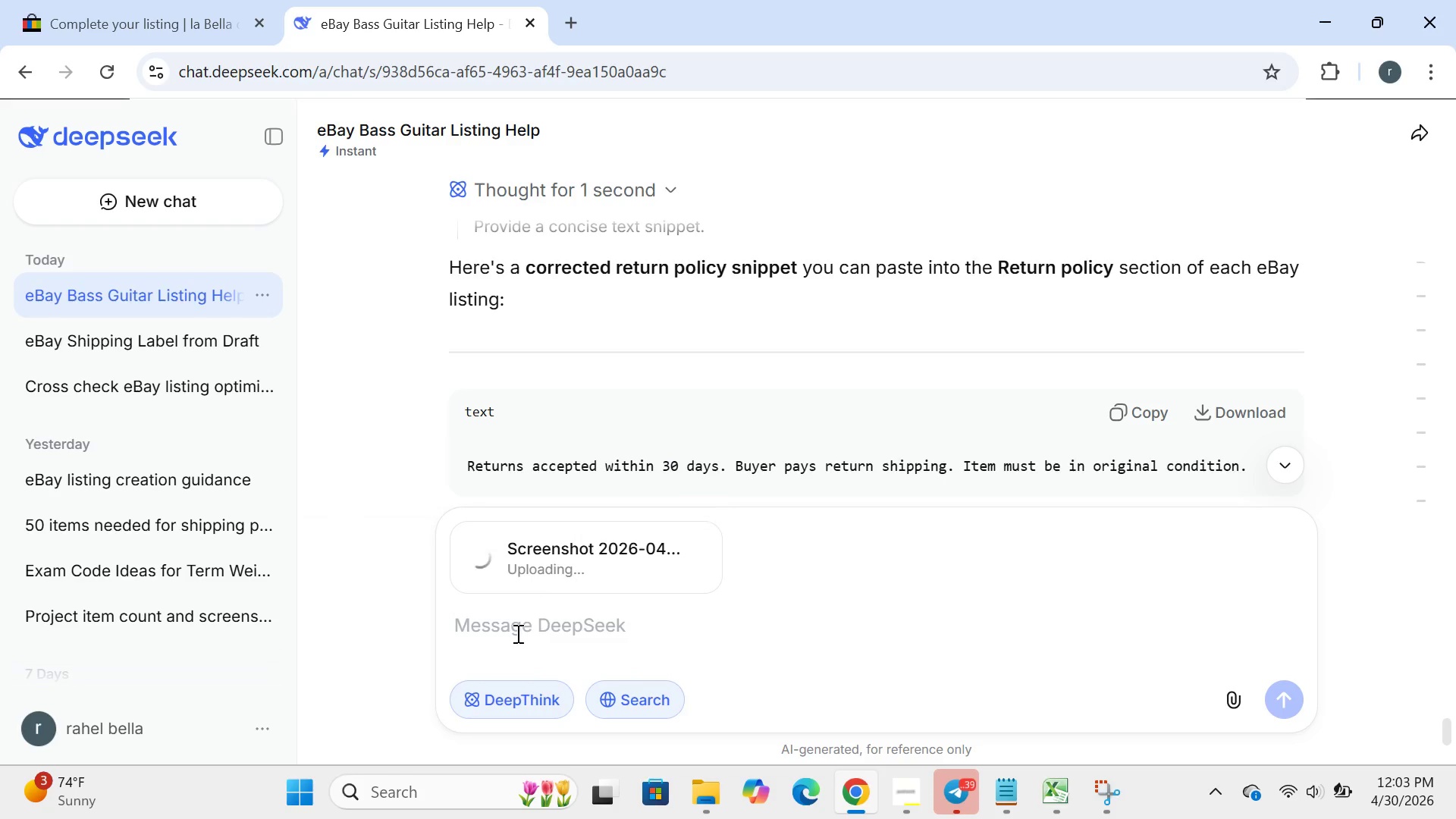 
left_click([516, 633])
 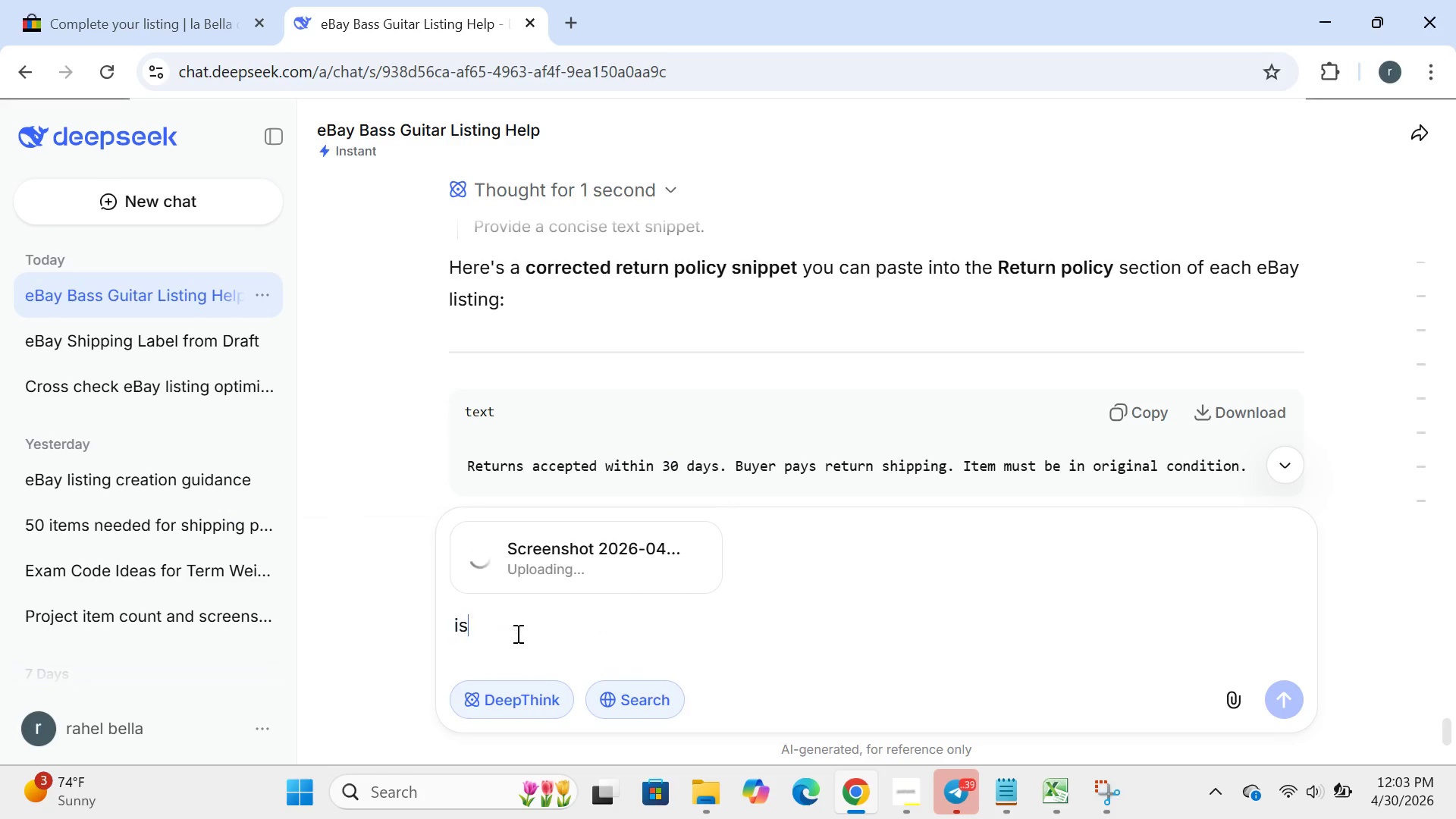 
type(is this corrxcti)
key(Backspace)
key(Backspace)
key(Backspace)
key(Backspace)
type(ect if so what is the policy nsme)
 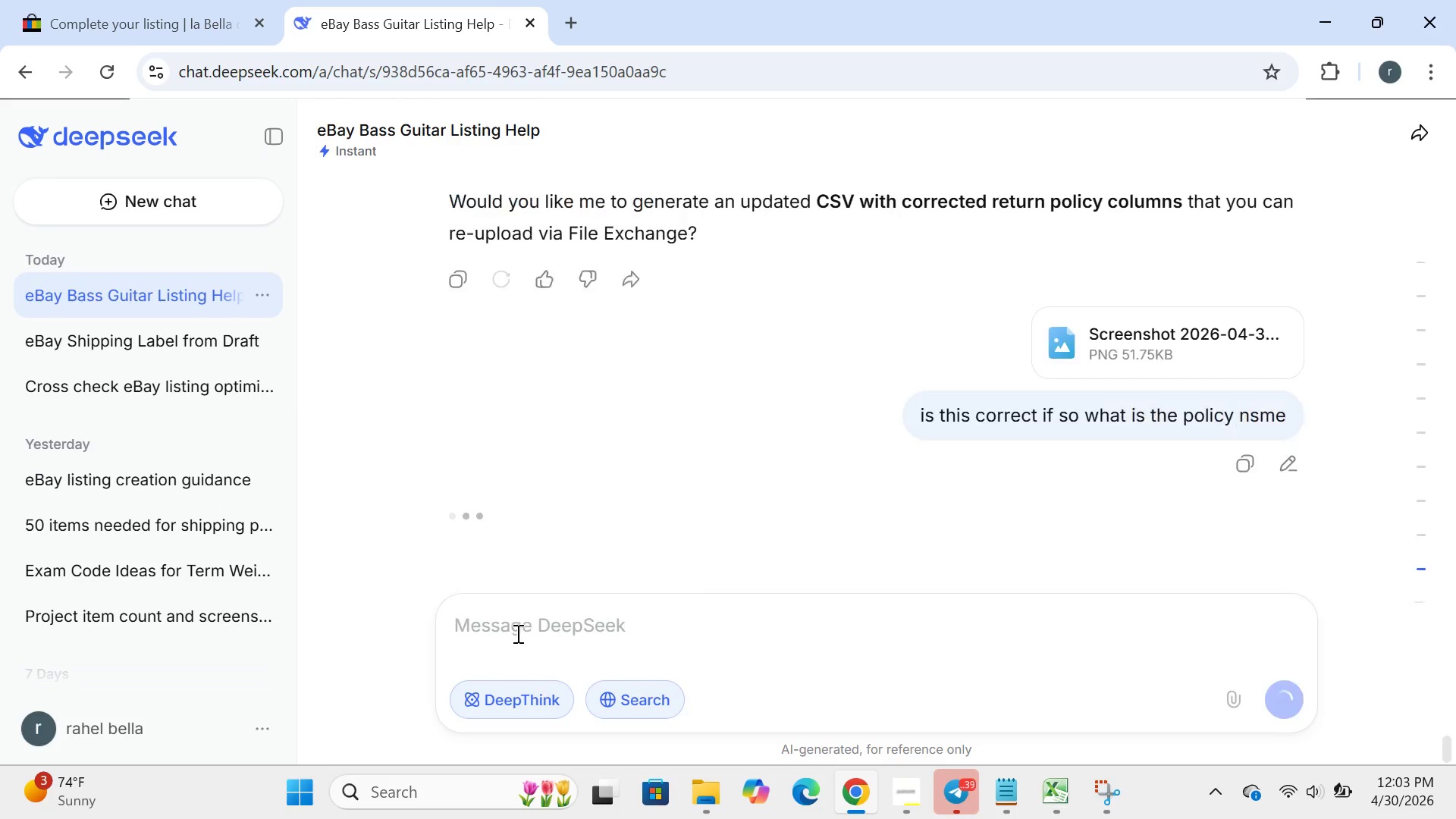 
key(Enter)
 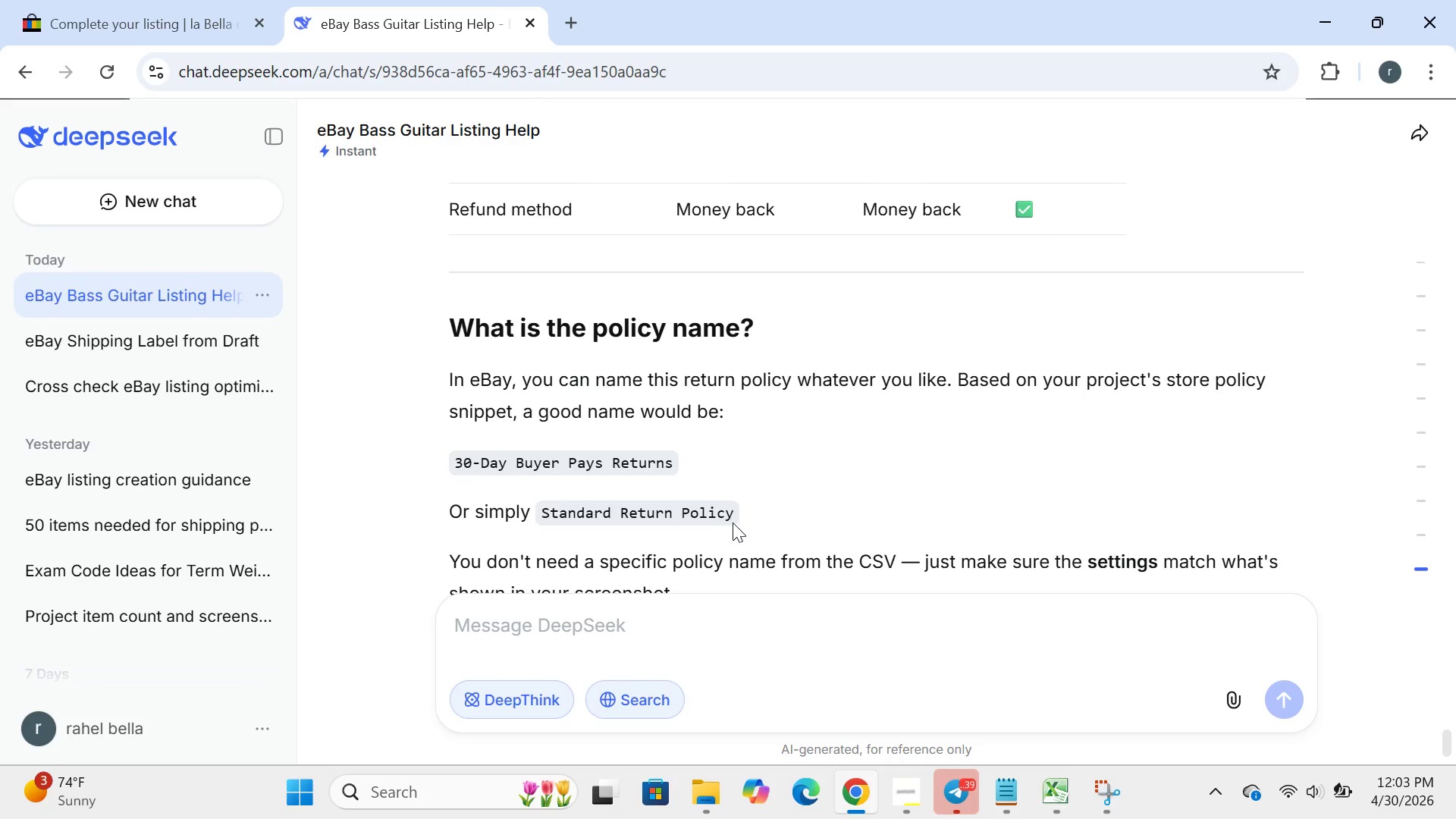 
wait(22.92)
 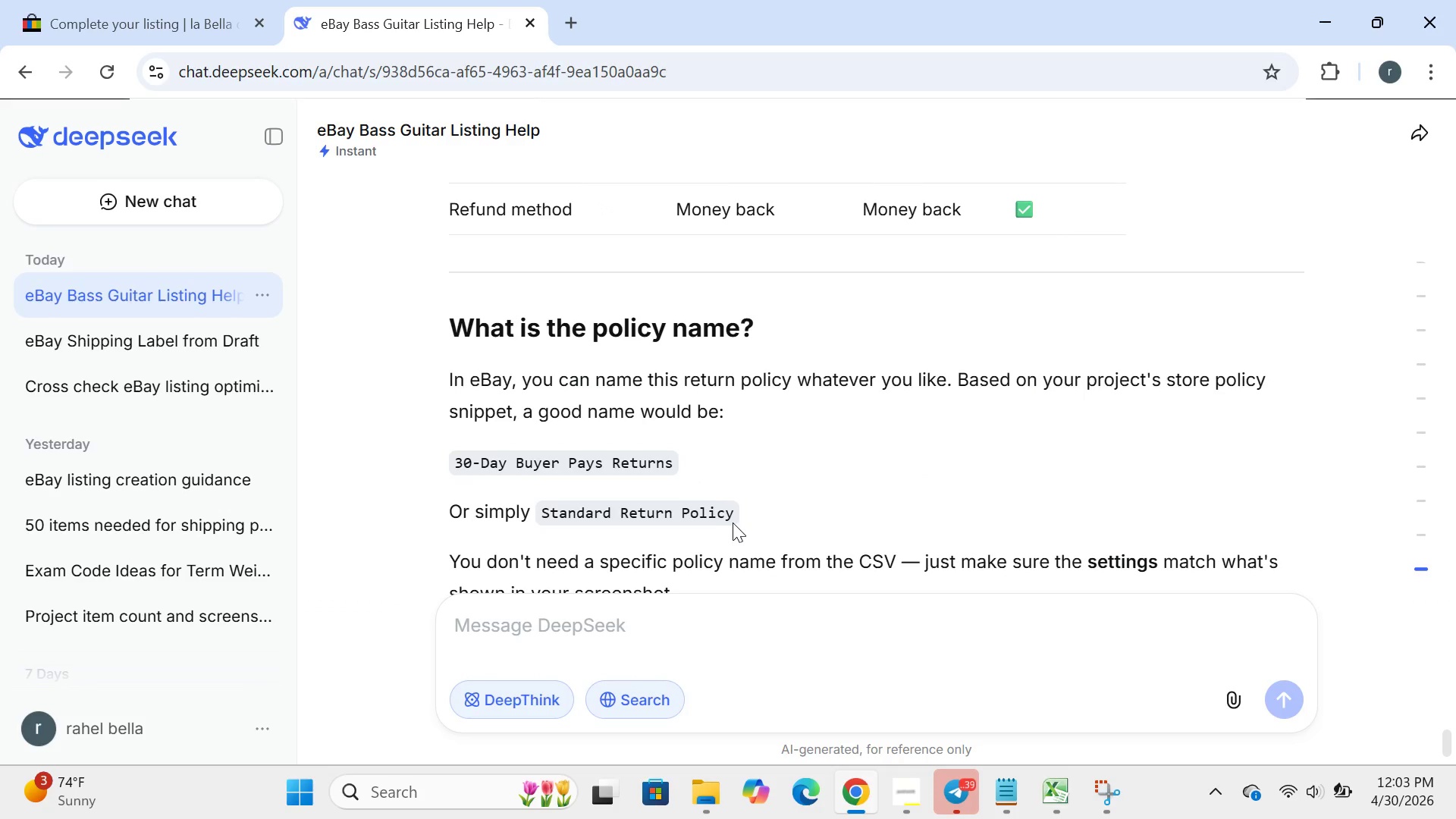 
left_click_drag(start_coordinate=[543, 513], to_coordinate=[774, 516])
 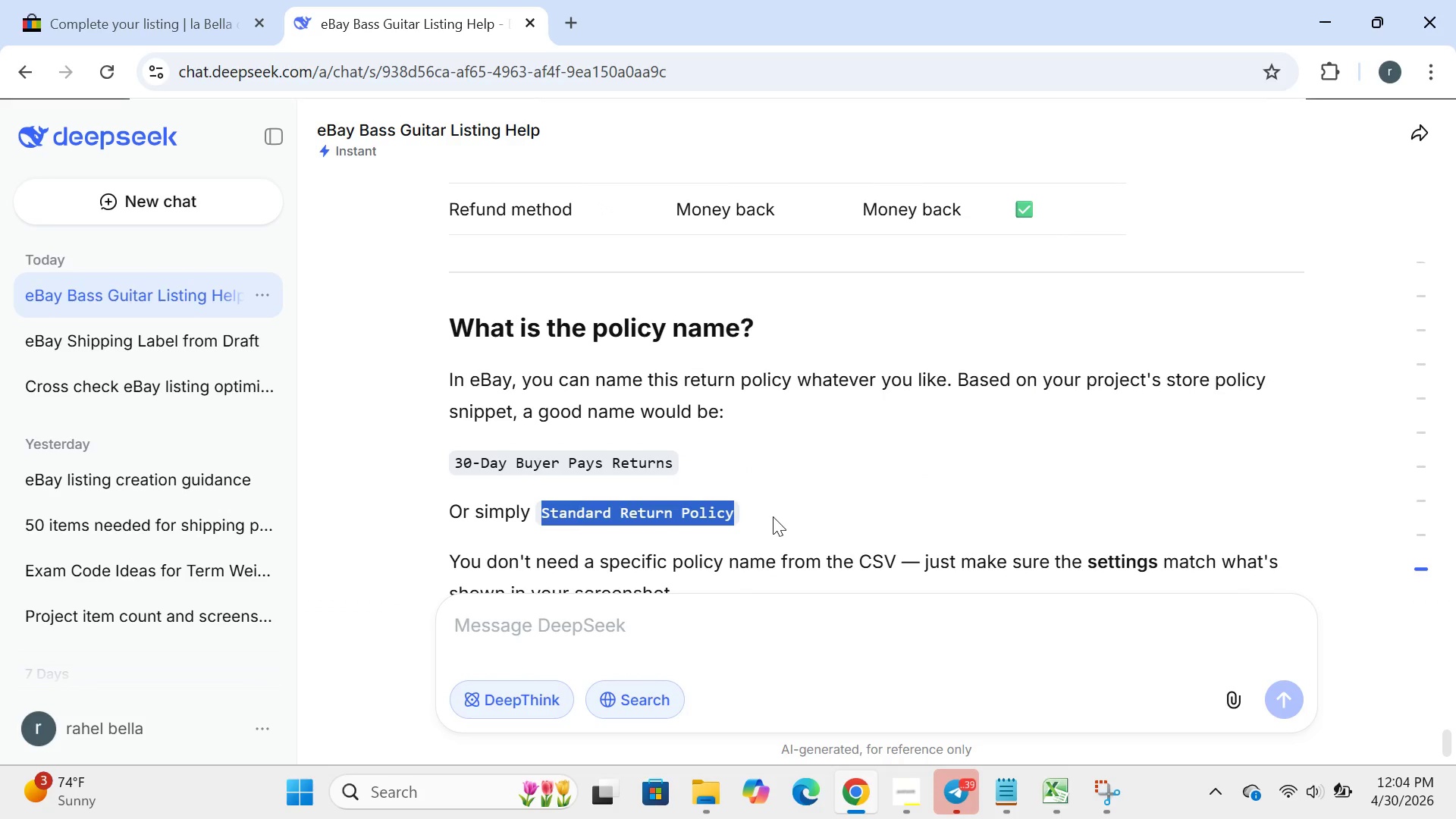 
key(Control+C)
 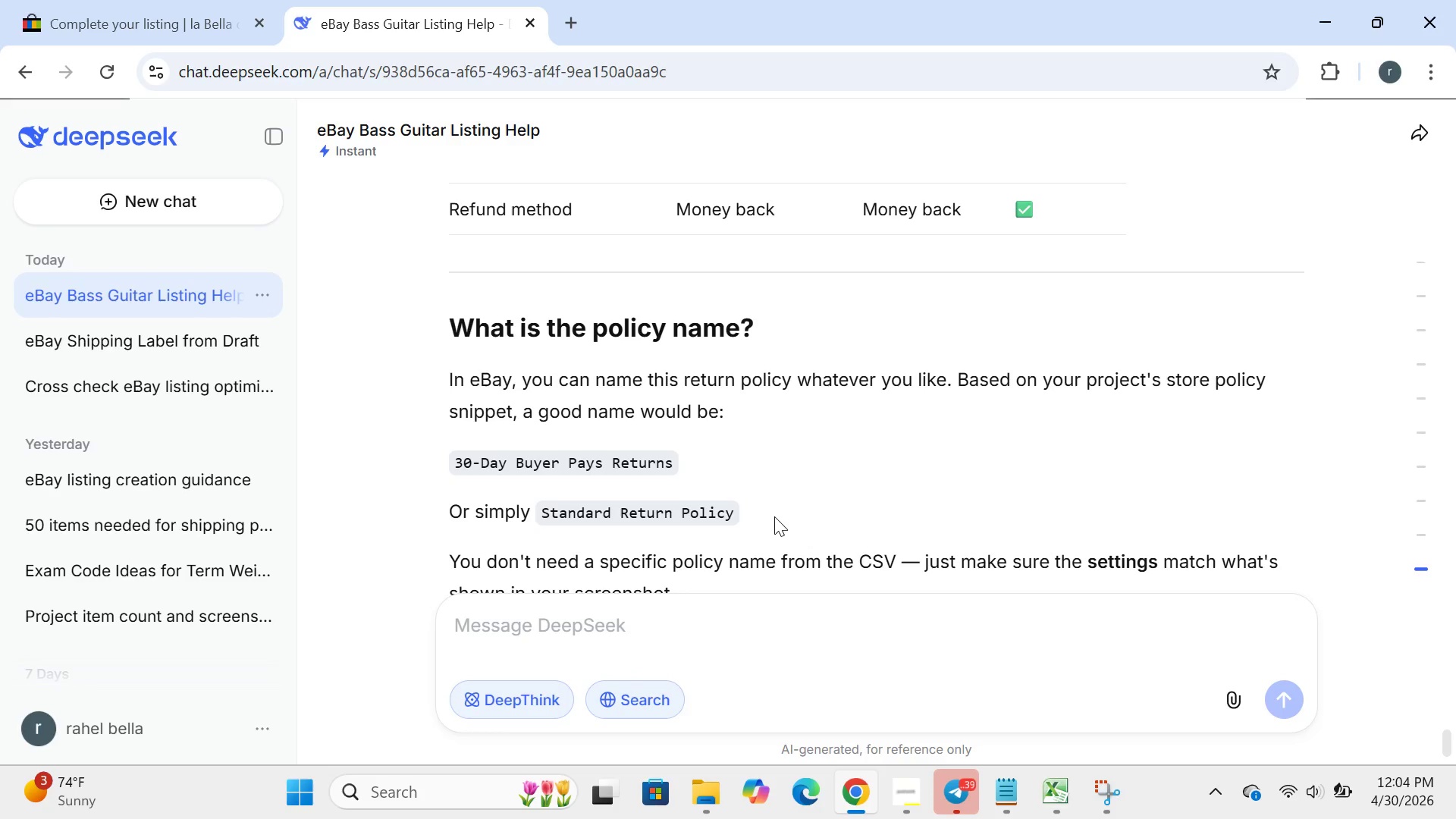 
left_click([774, 516])
 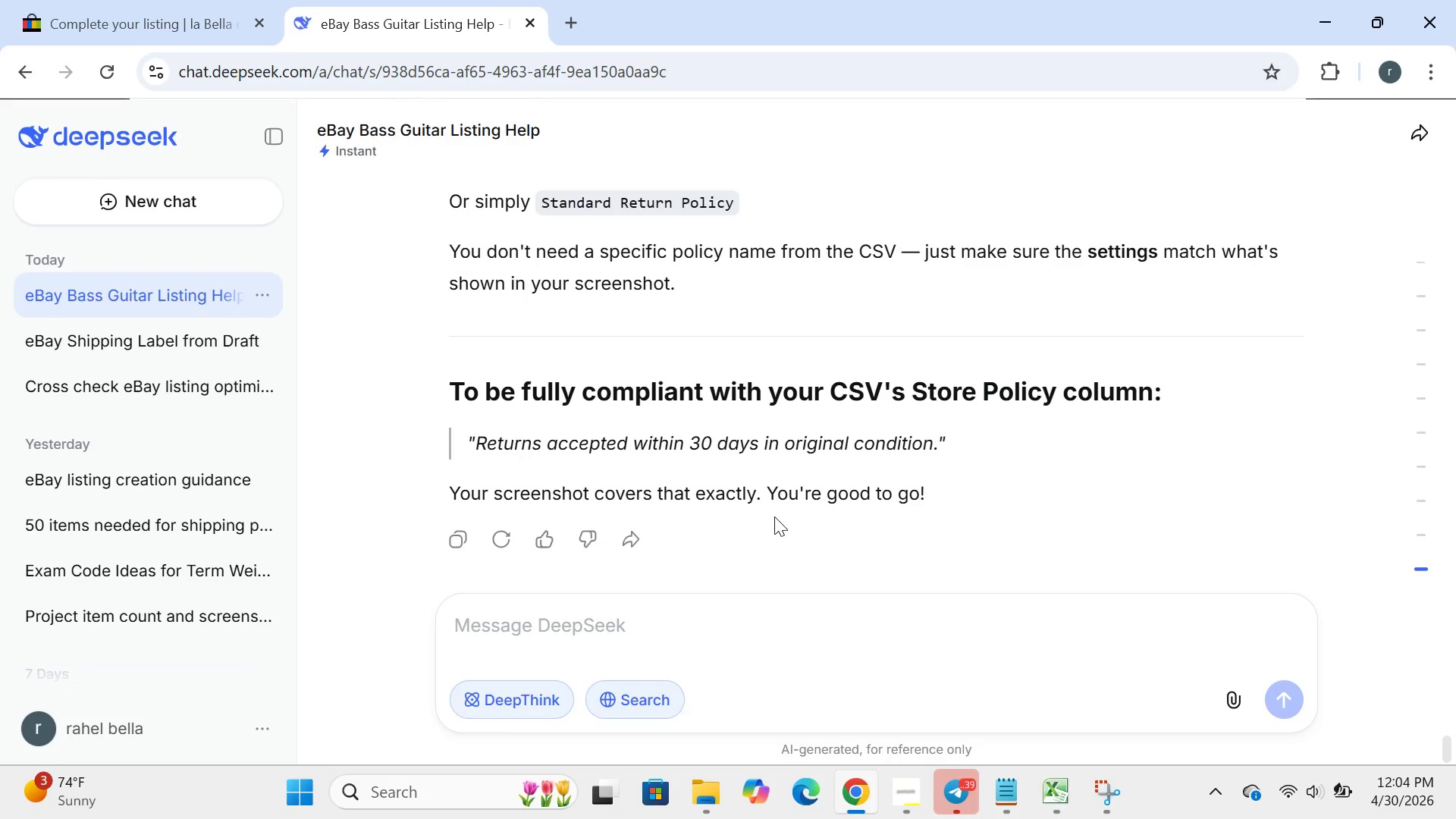 
wait(9.12)
 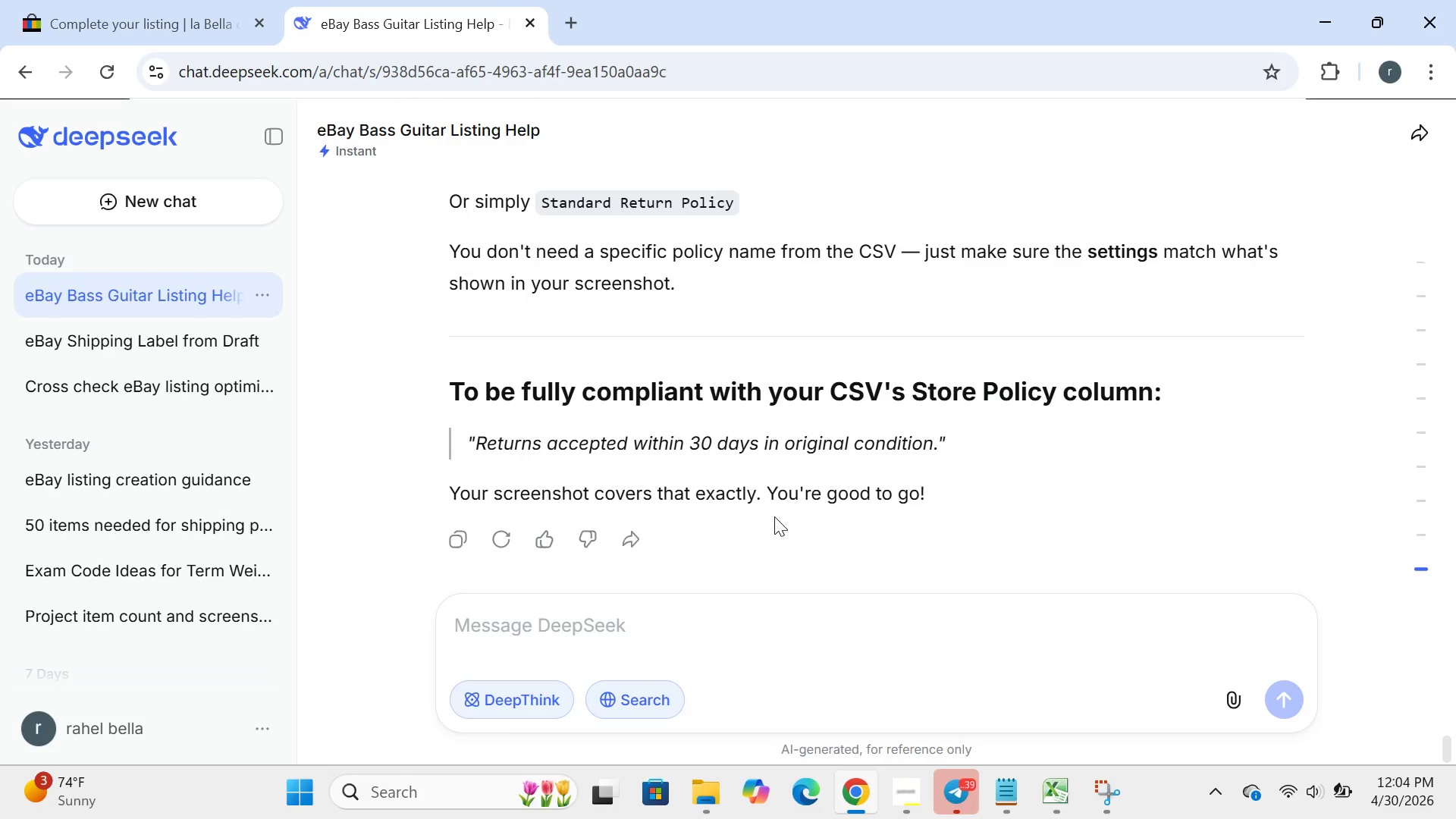 
left_click_drag(start_coordinate=[168, 8], to_coordinate=[625, 548])
 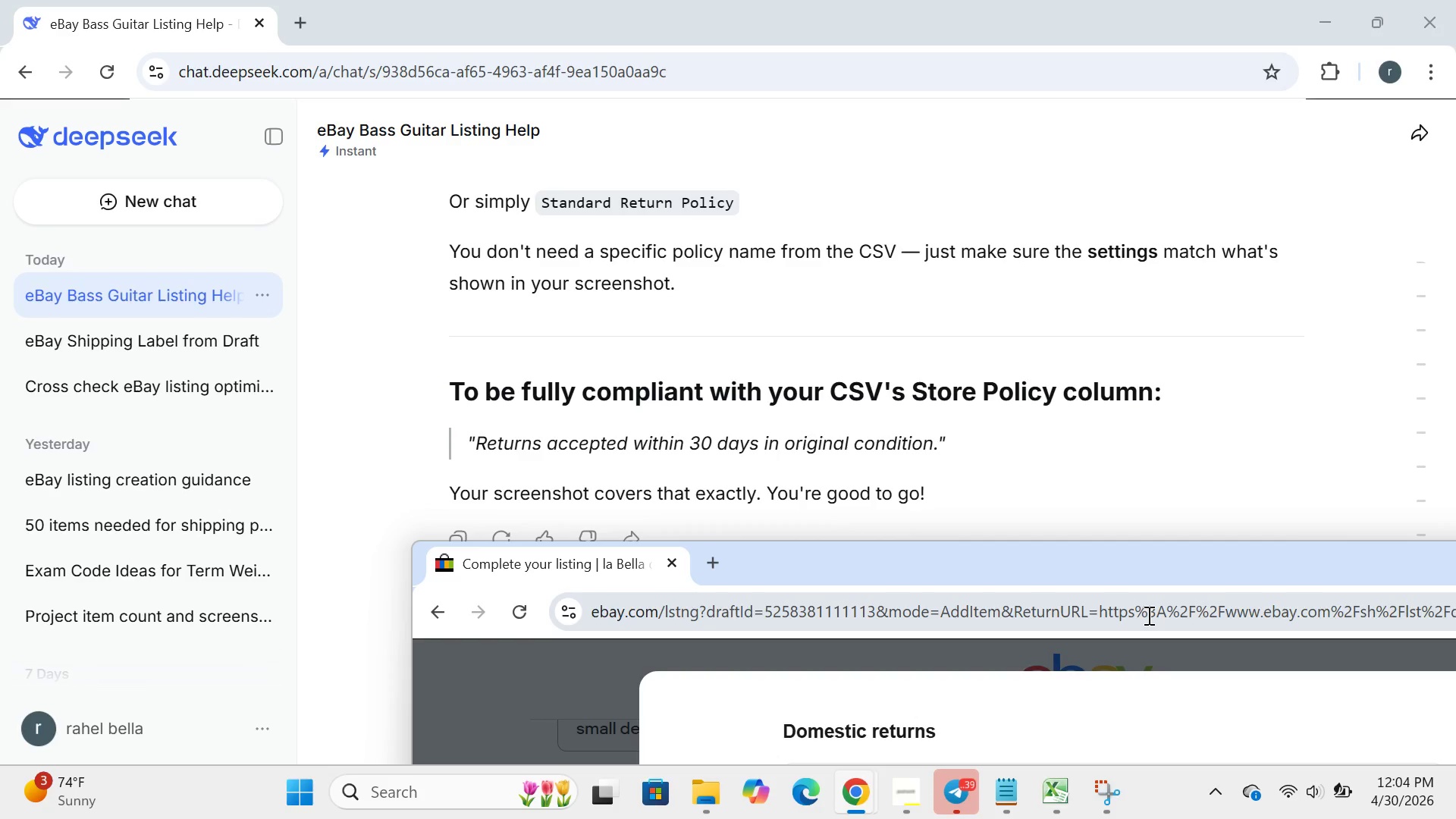 
key(Meta+ArrowLeft)
 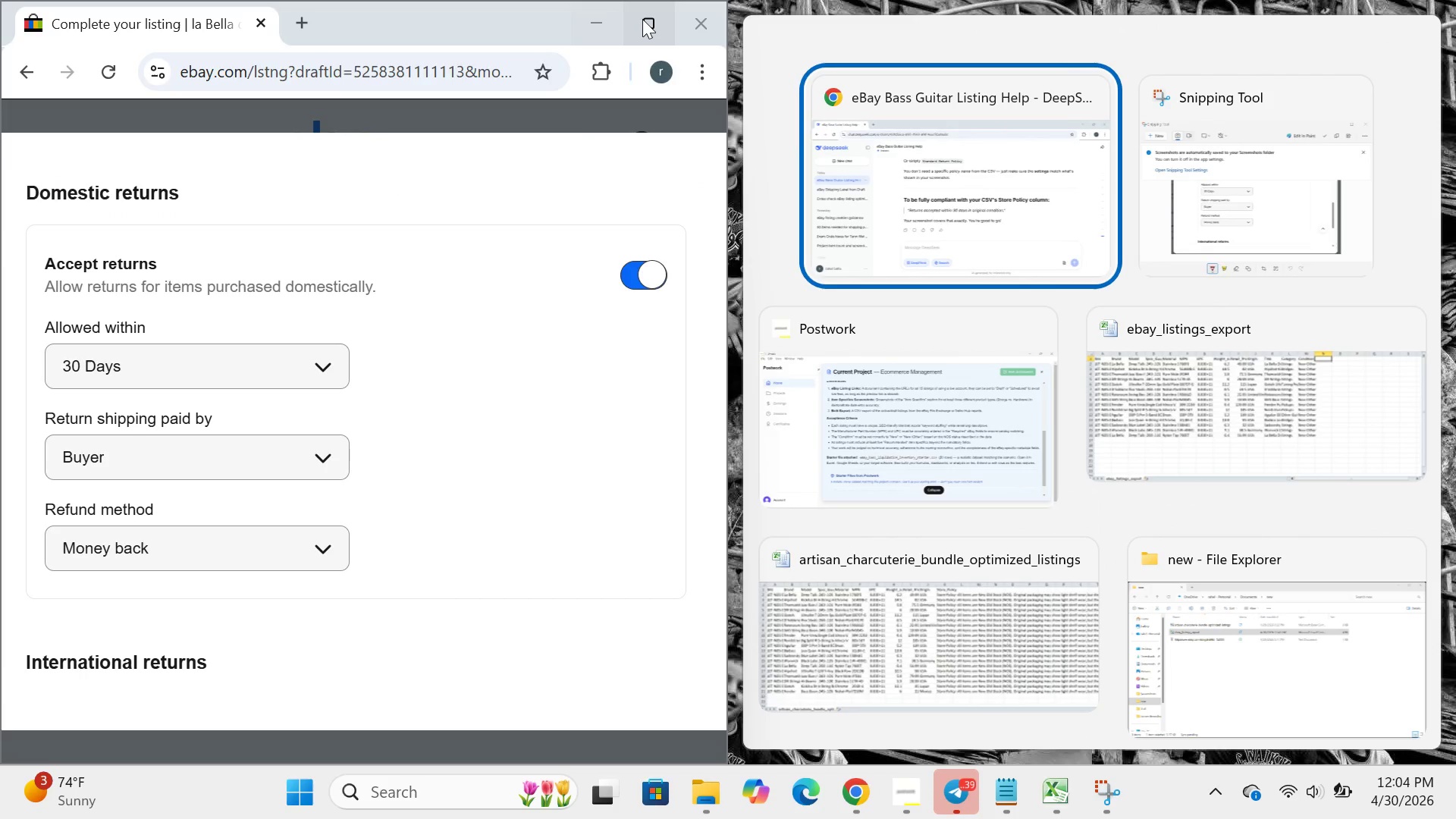 
left_click([645, 19])
 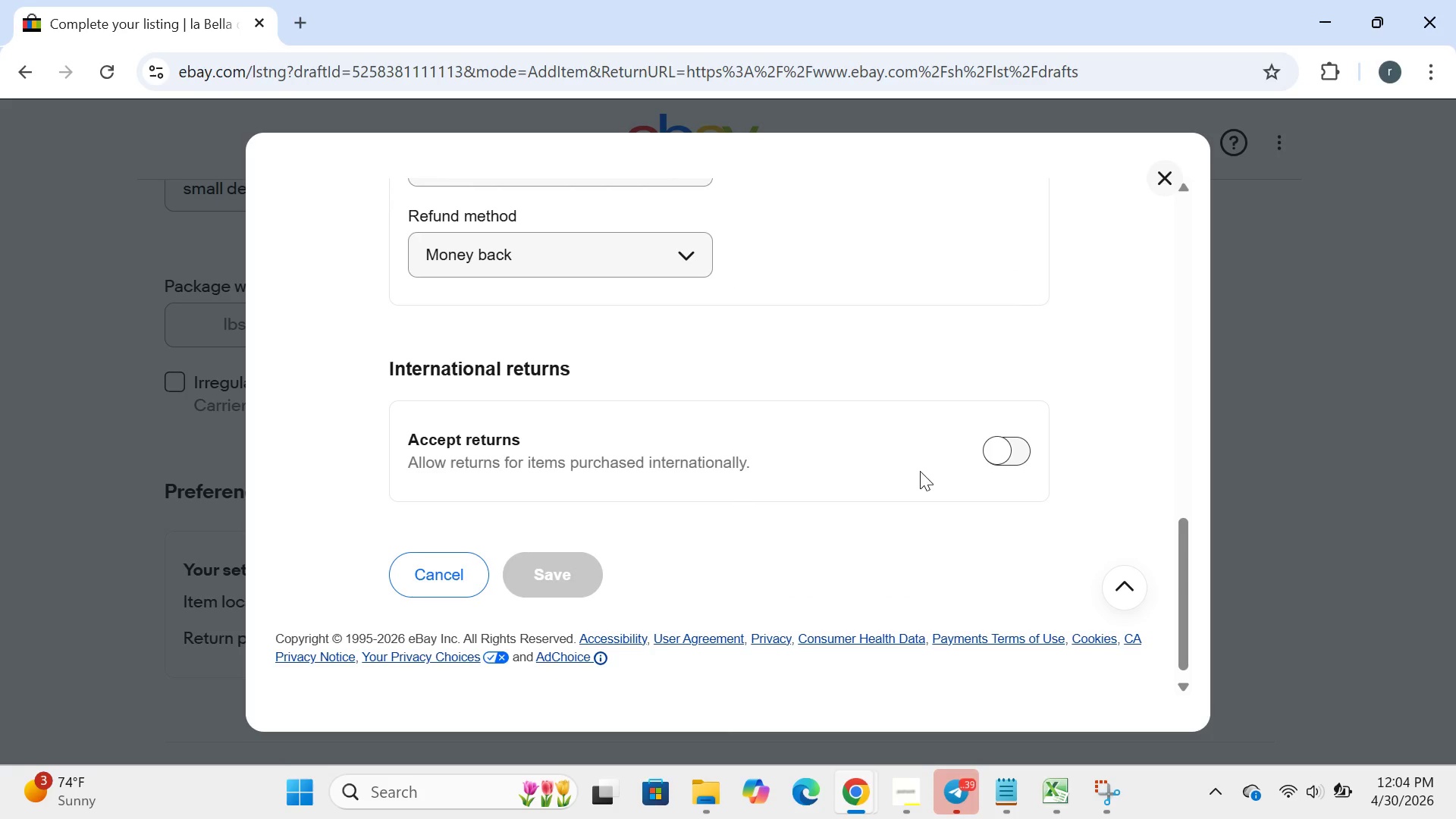 
left_click([1012, 449])
 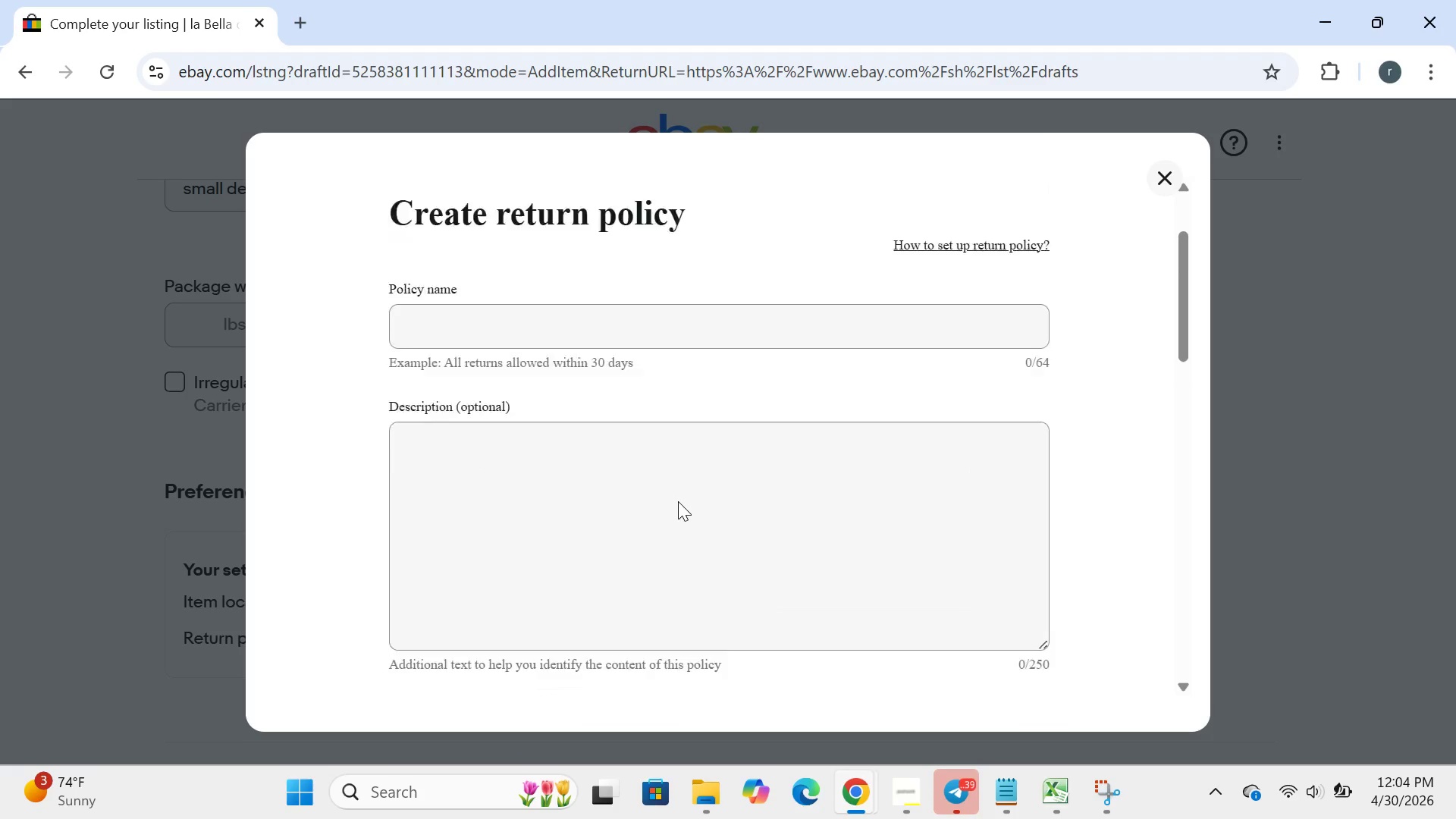 
left_click([541, 379])
 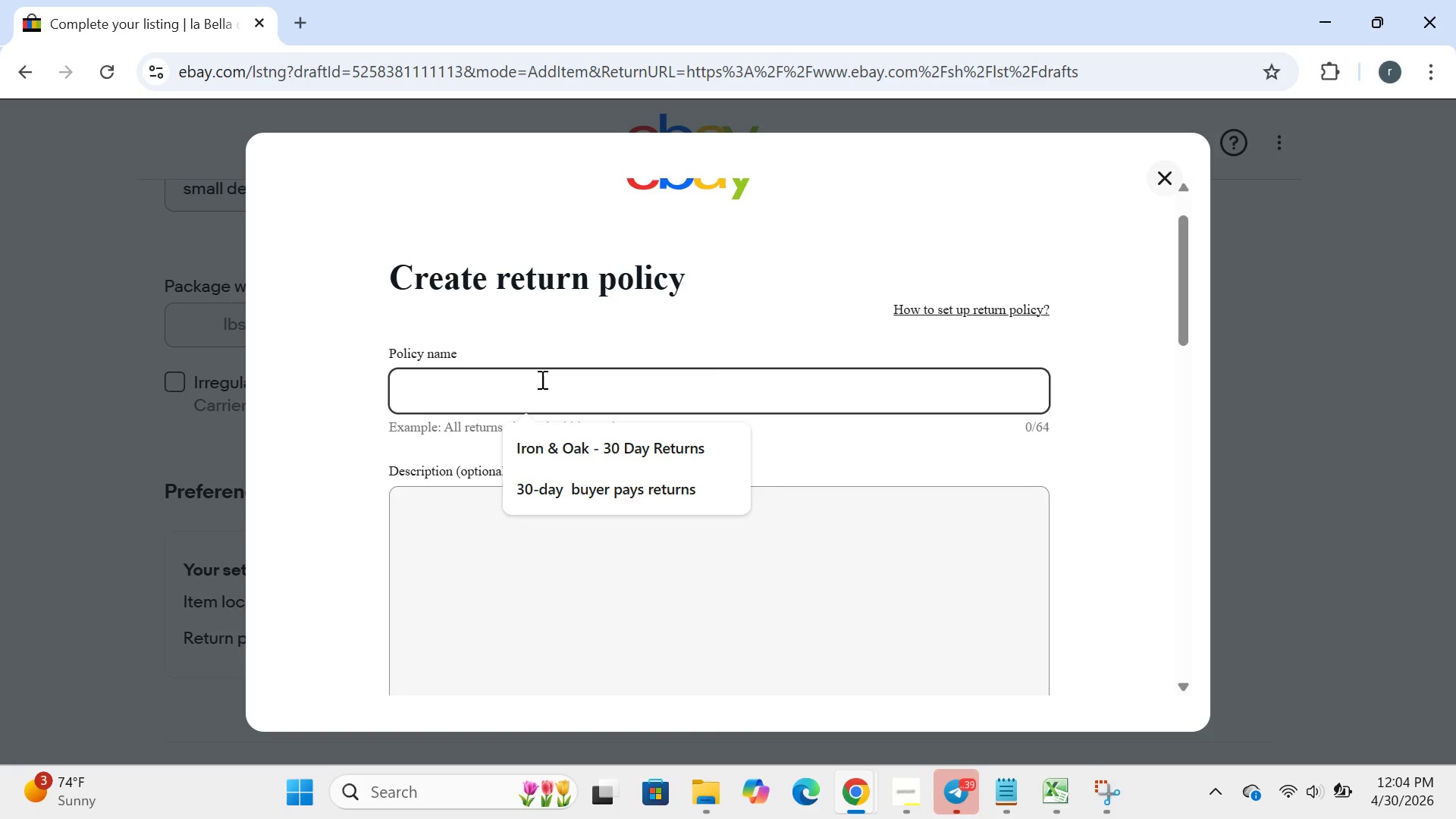 
key(Control+ControlLeft)
 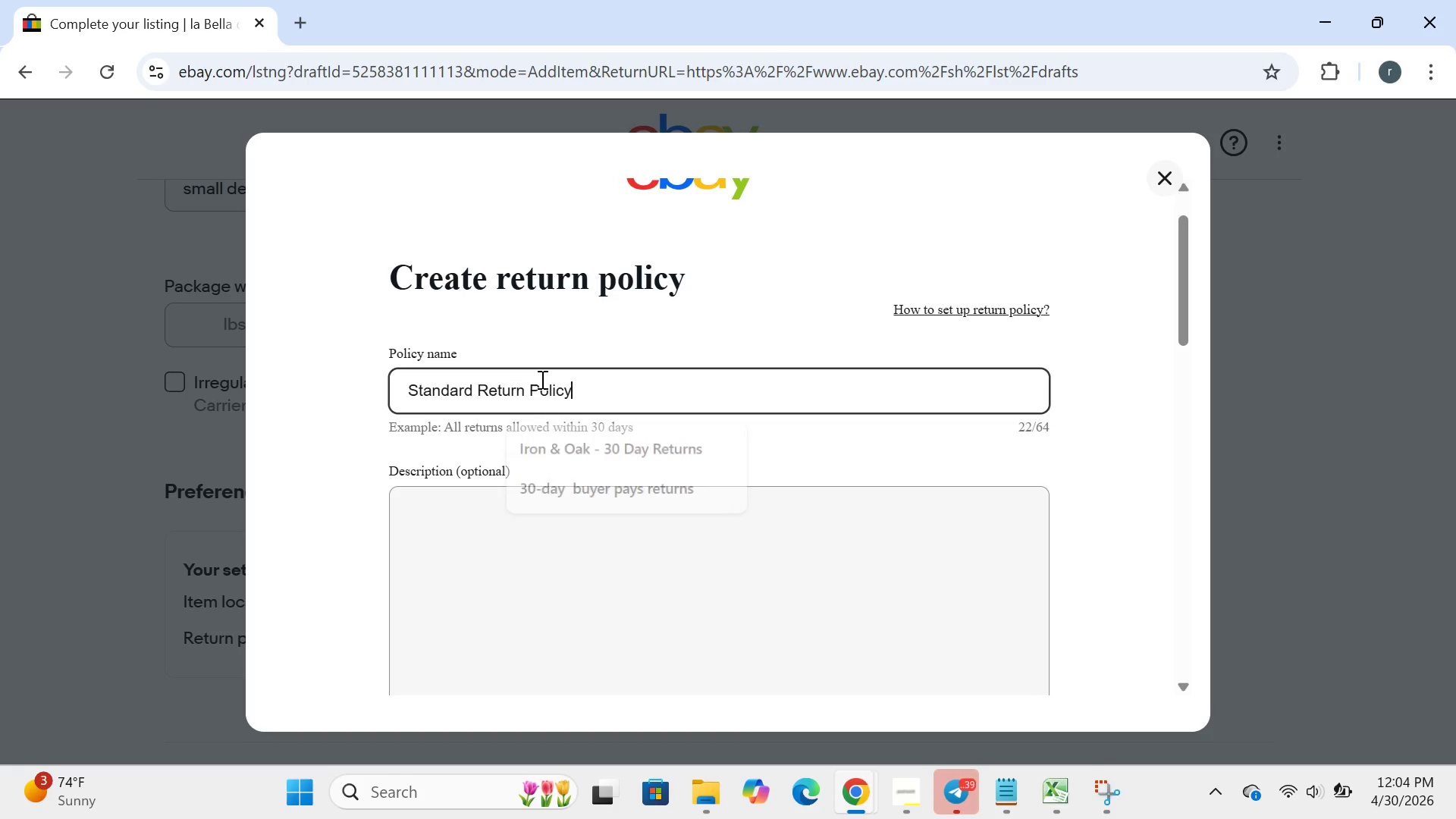 
key(Control+V)
 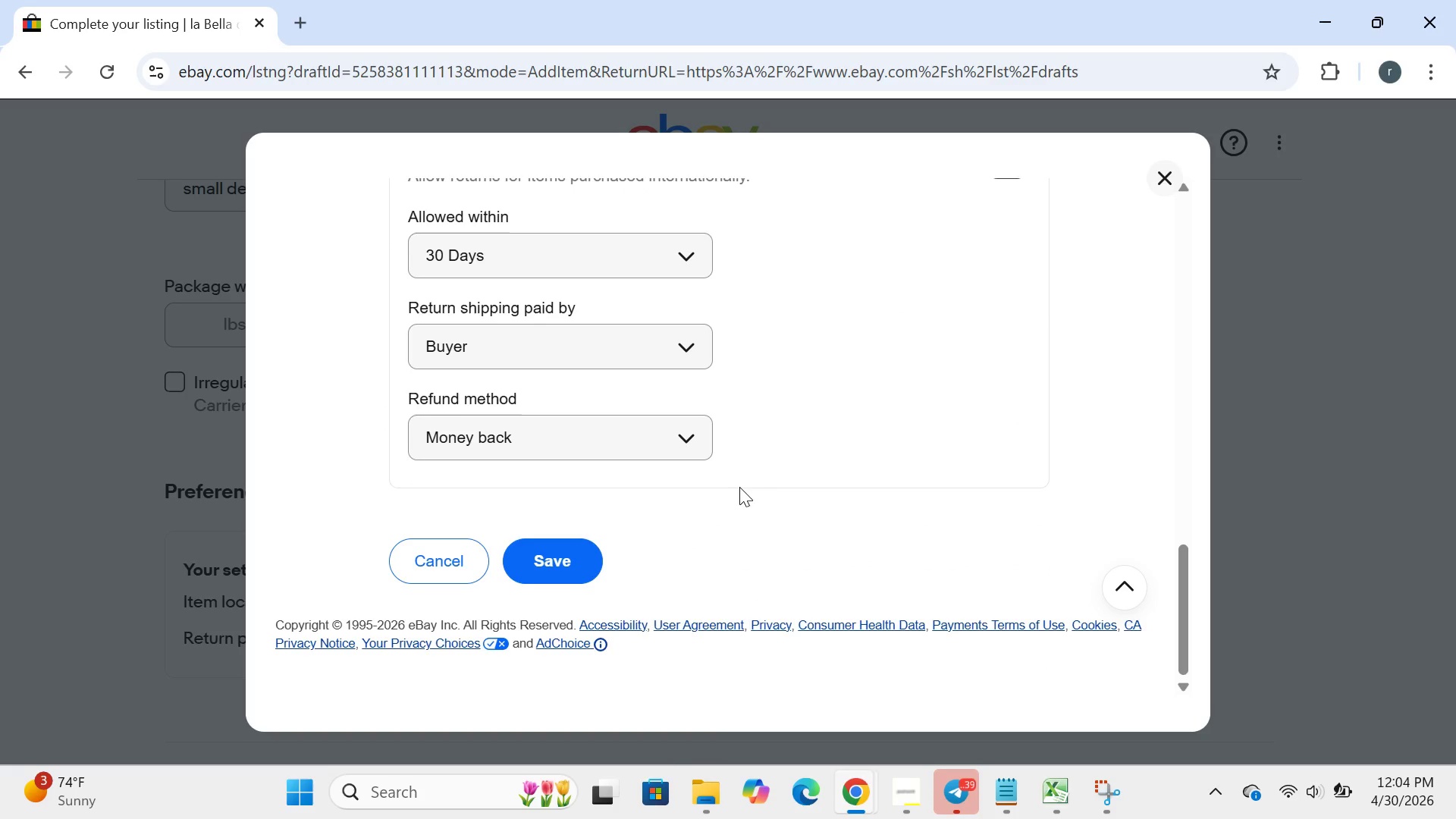 
left_click([554, 557])
 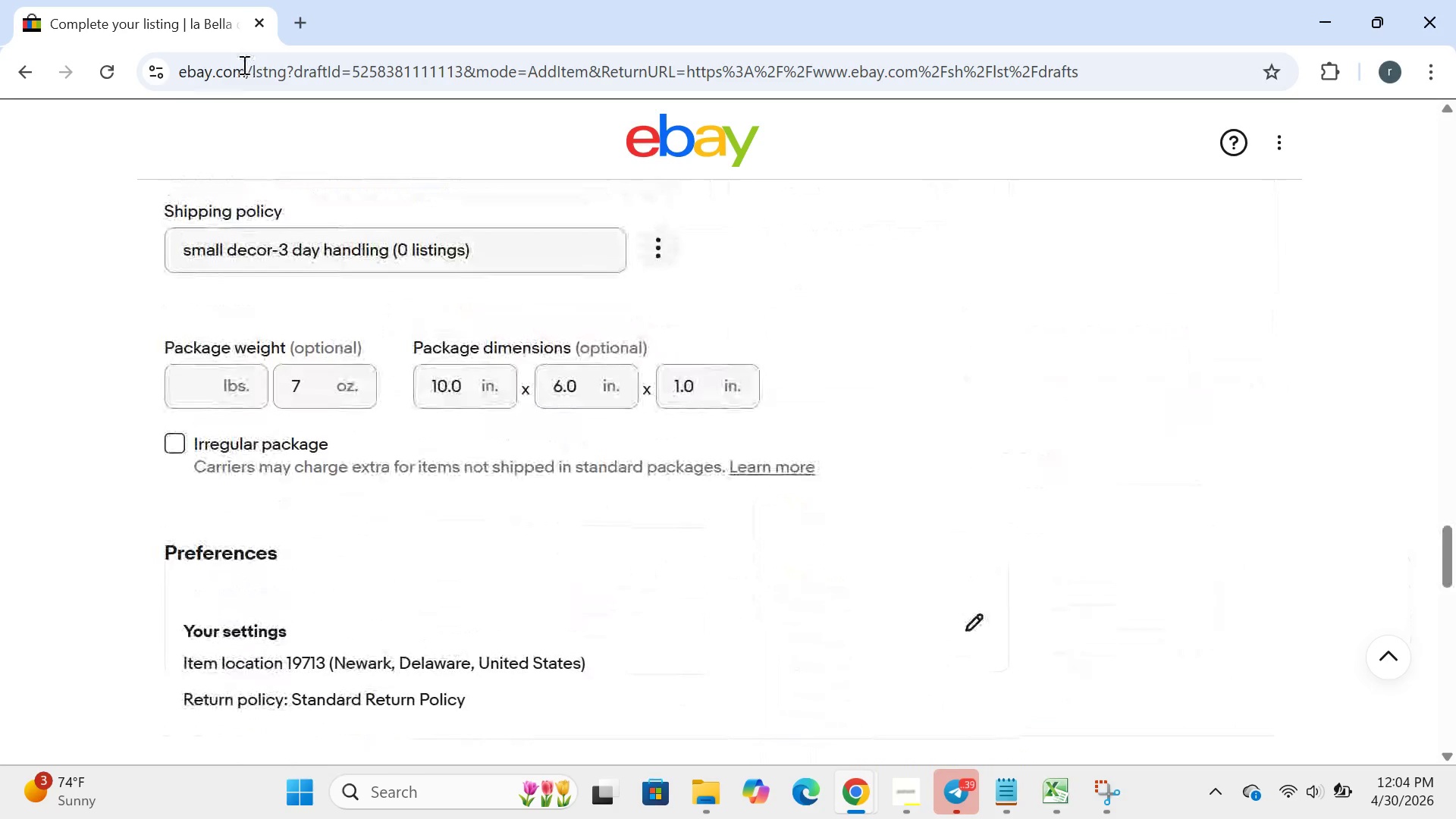 
wait(23.12)
 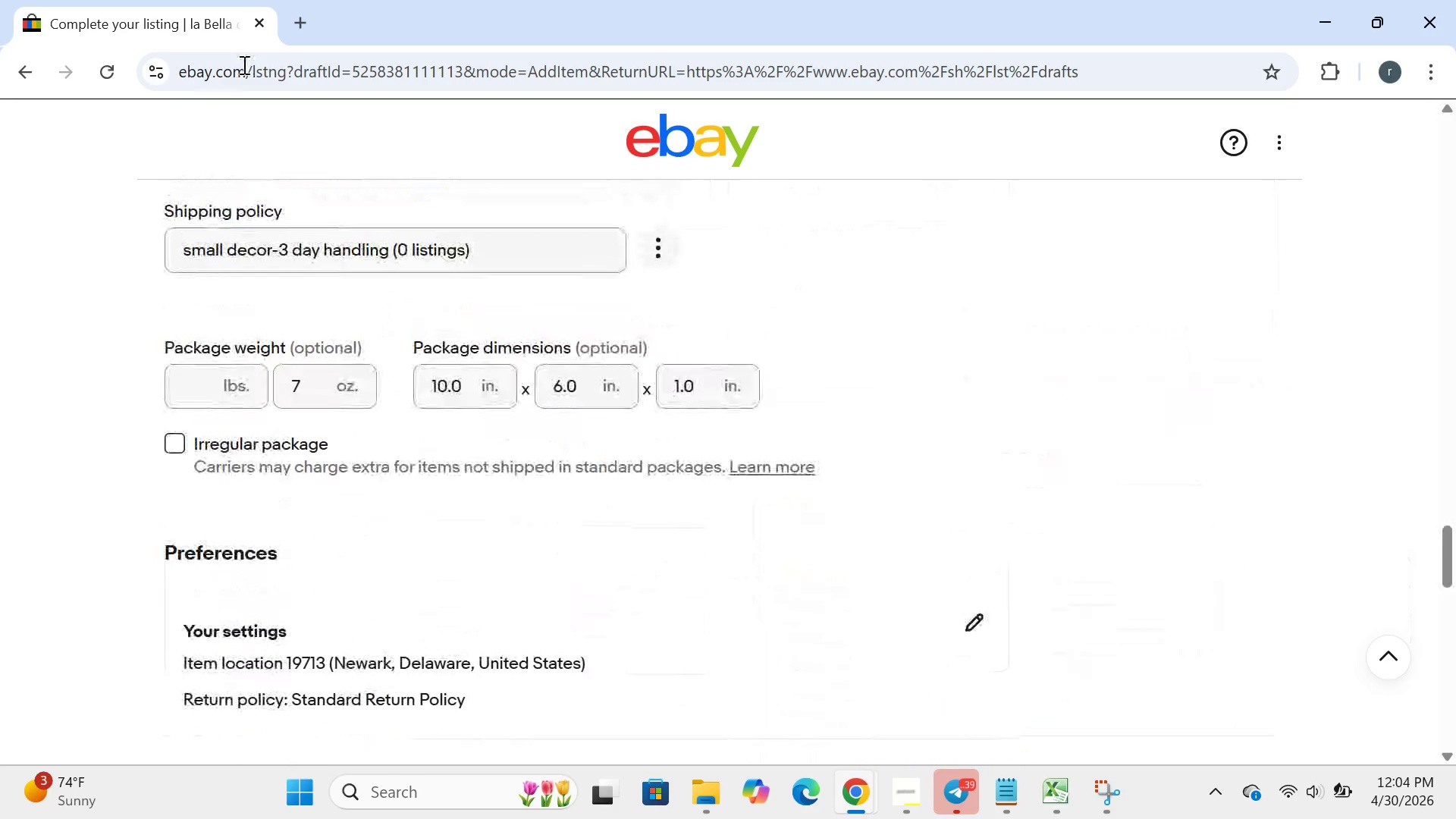 
left_click([768, 682])
 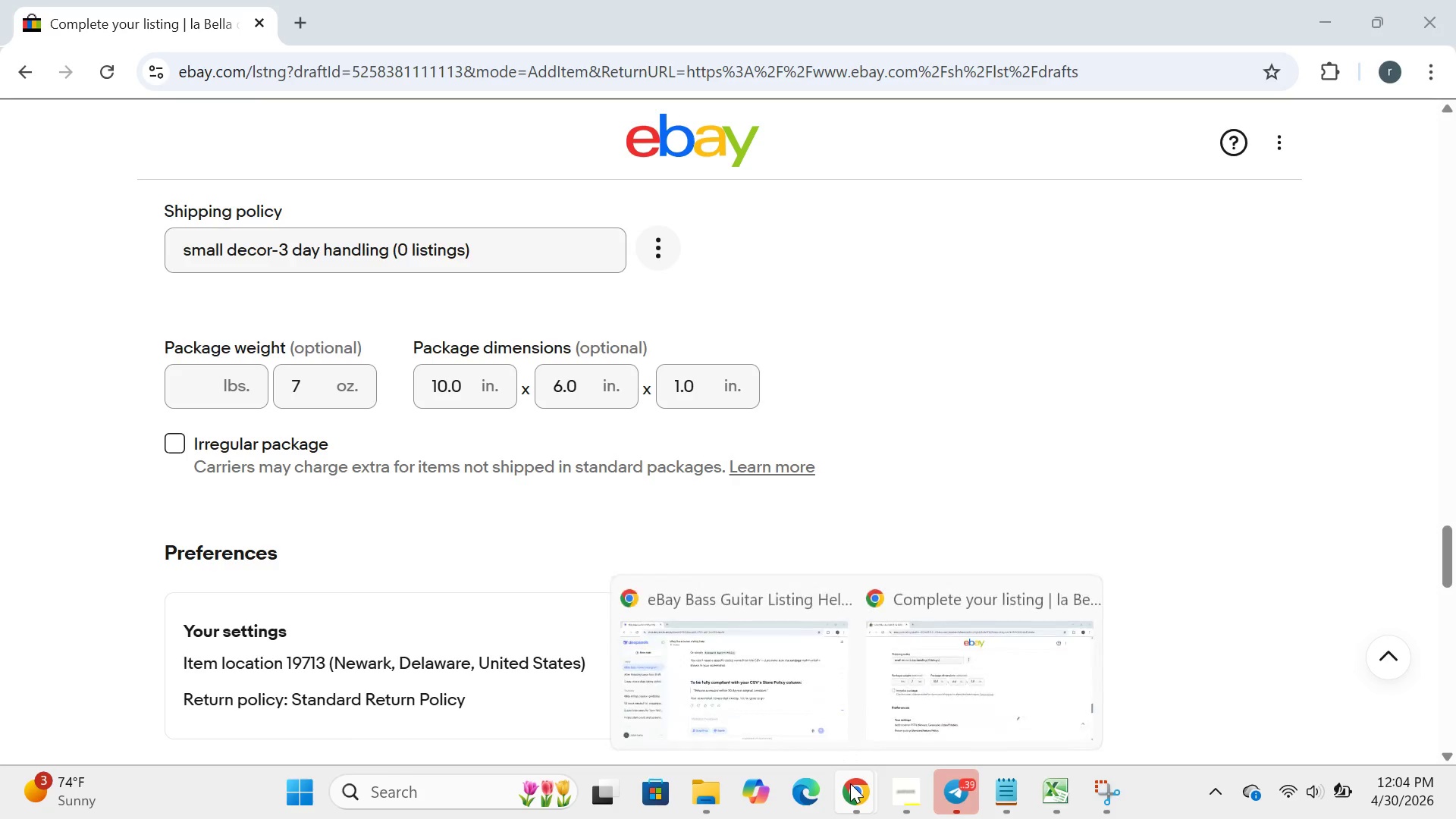 
left_click([803, 726])
 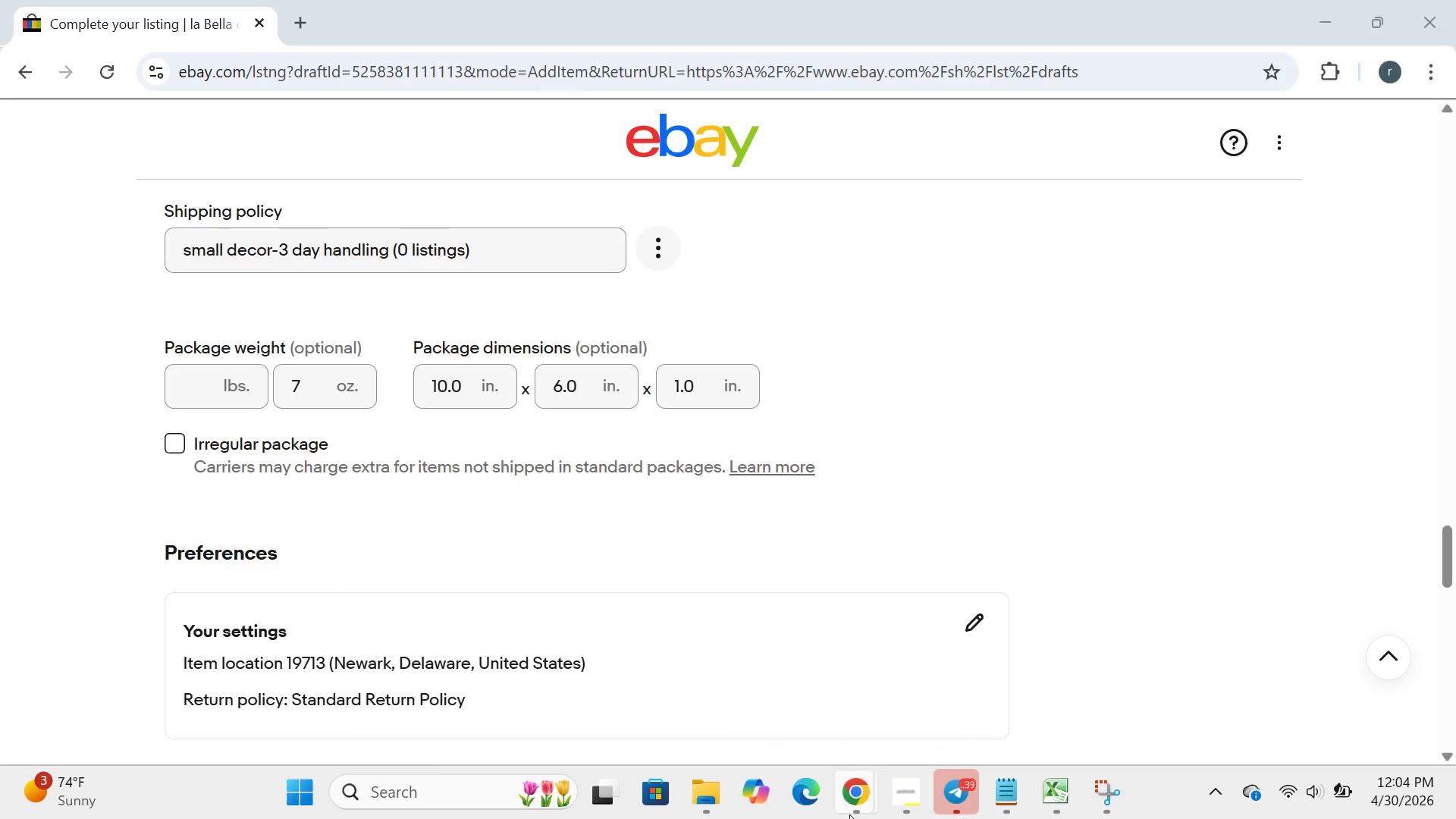 
left_click([849, 814])
 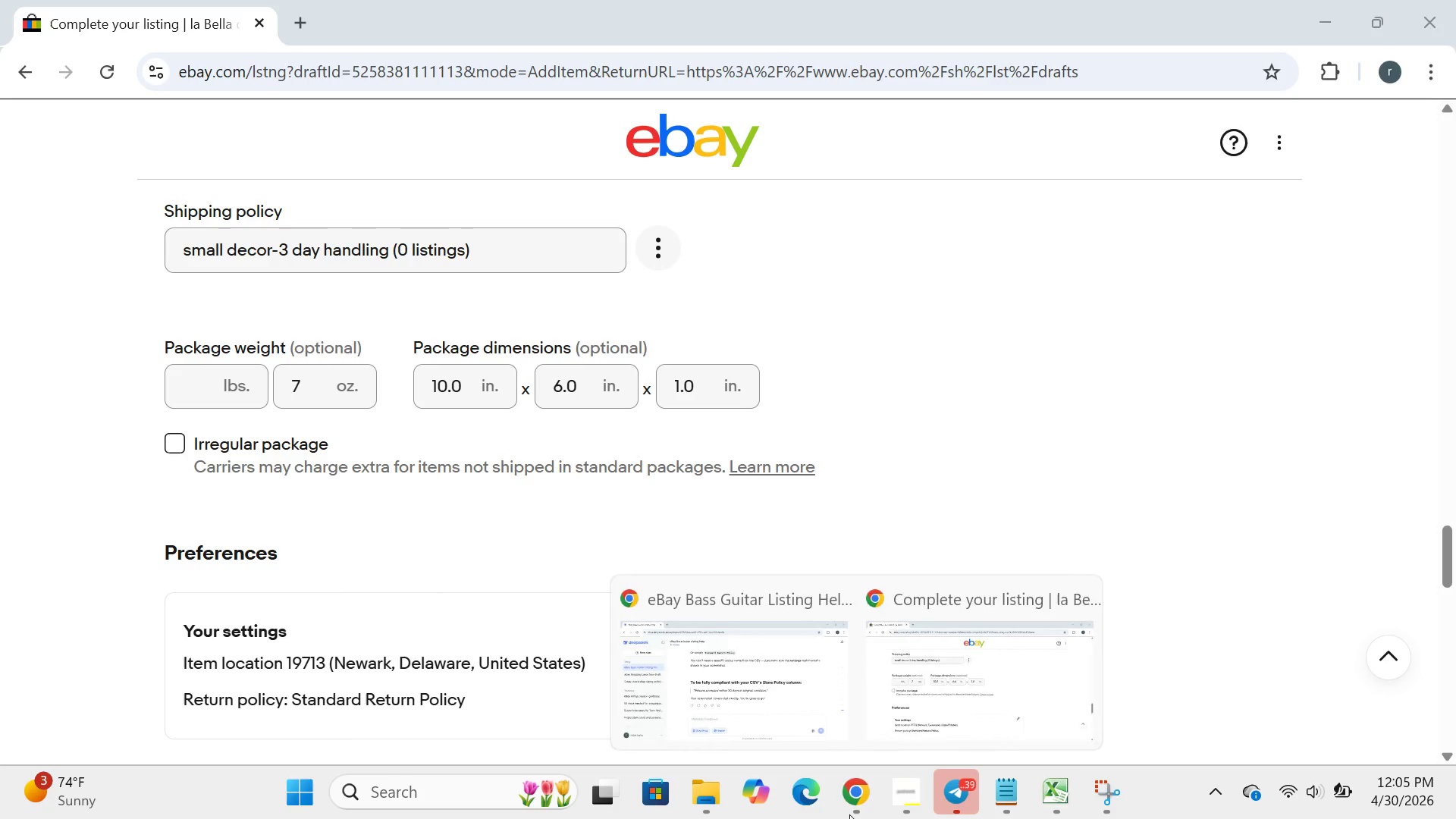 
hold_key(key=MetaLeft, duration=1.11)
 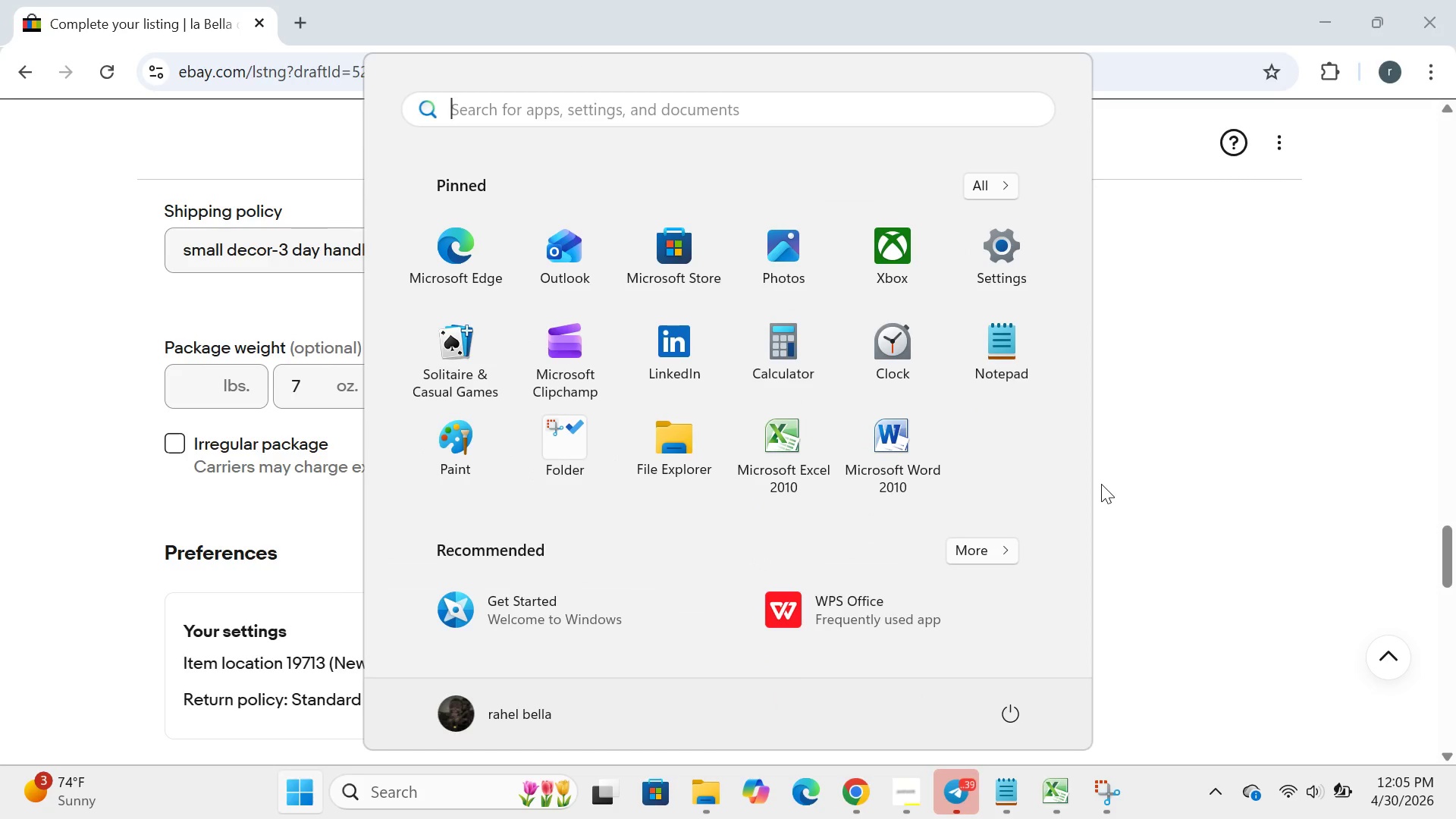 
left_click([1101, 484])
 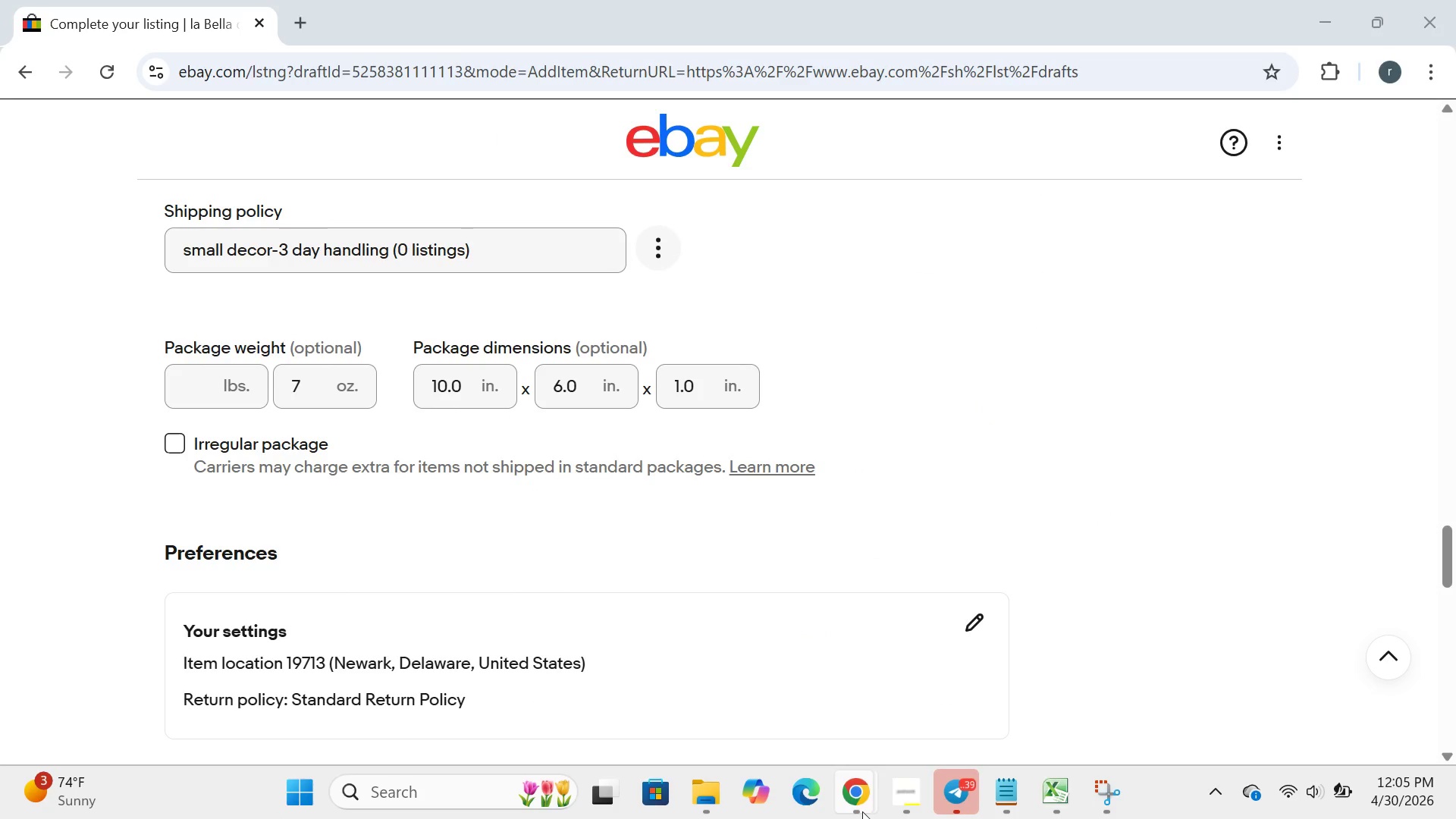 
left_click([858, 815])
 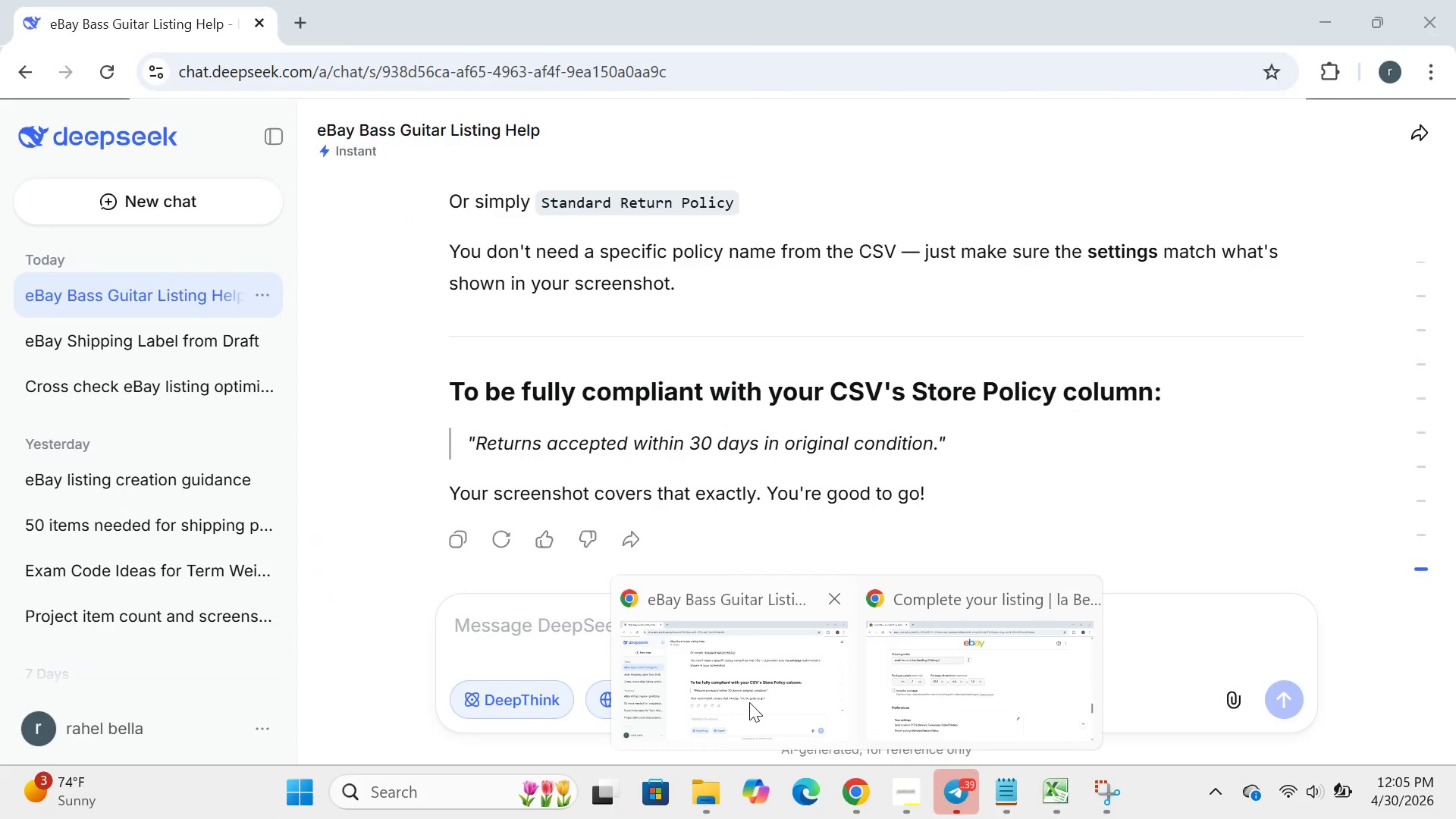 
left_click([749, 702])
 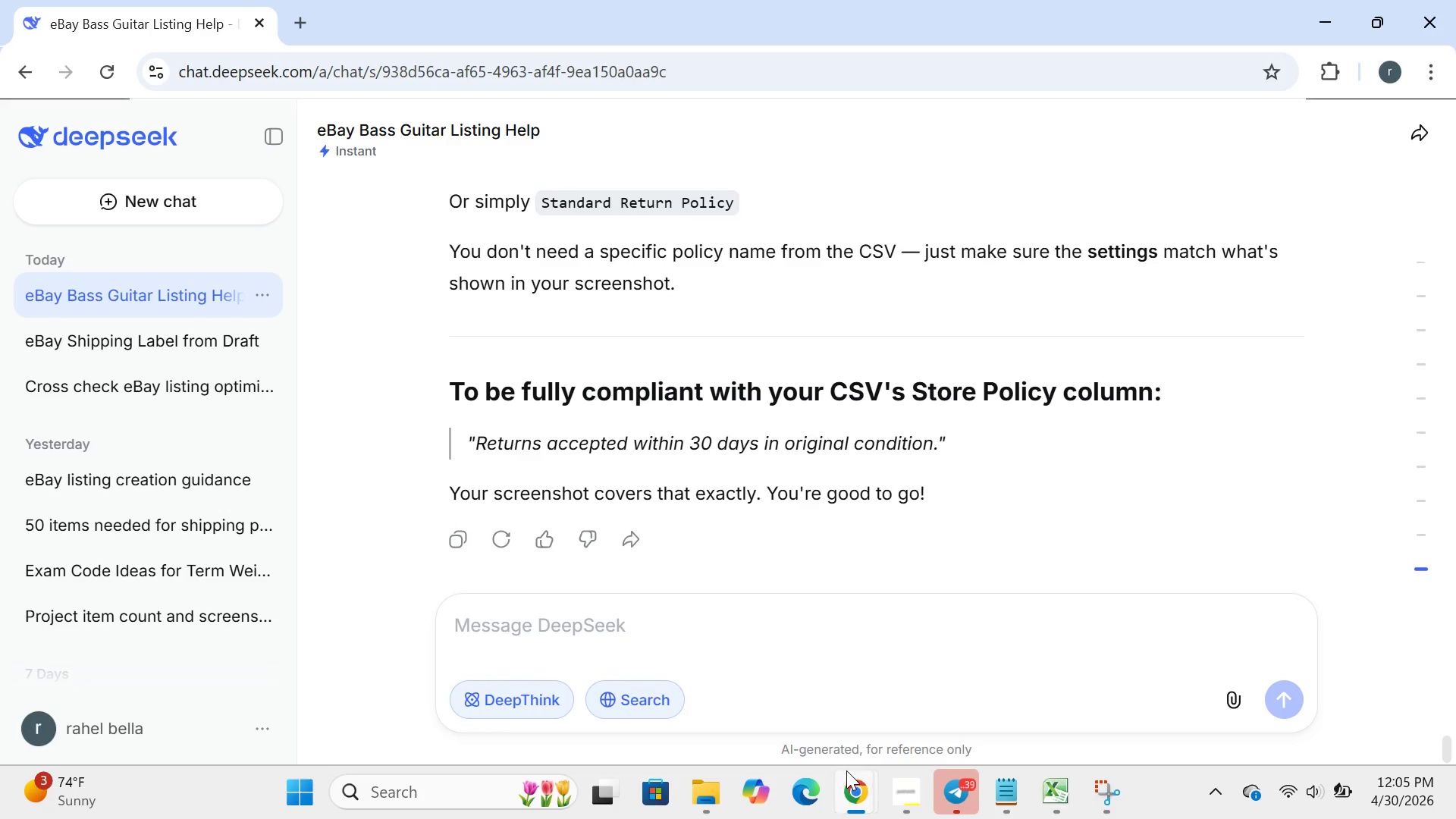 
double_click([846, 770])
 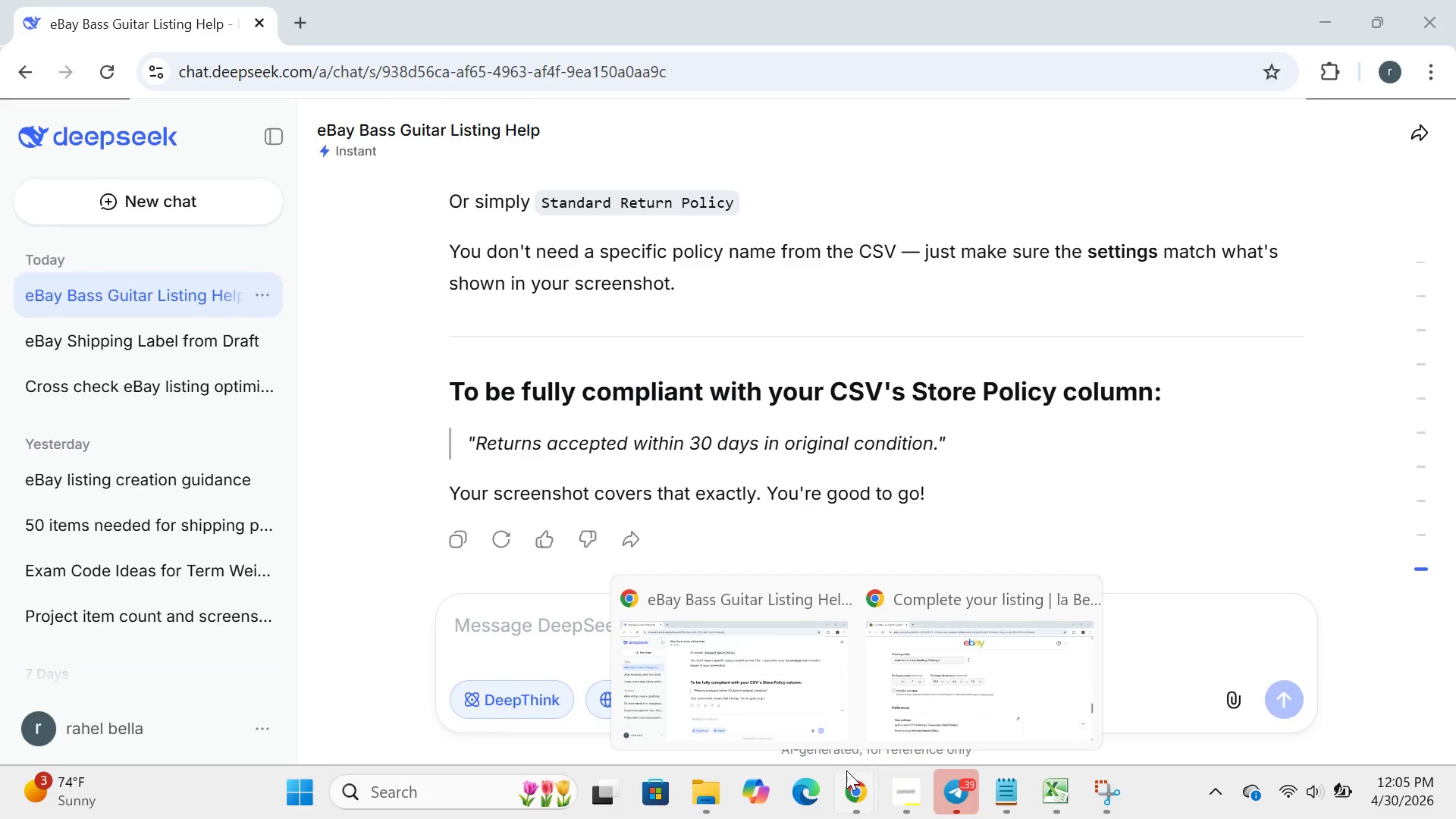 
double_click([846, 770])
 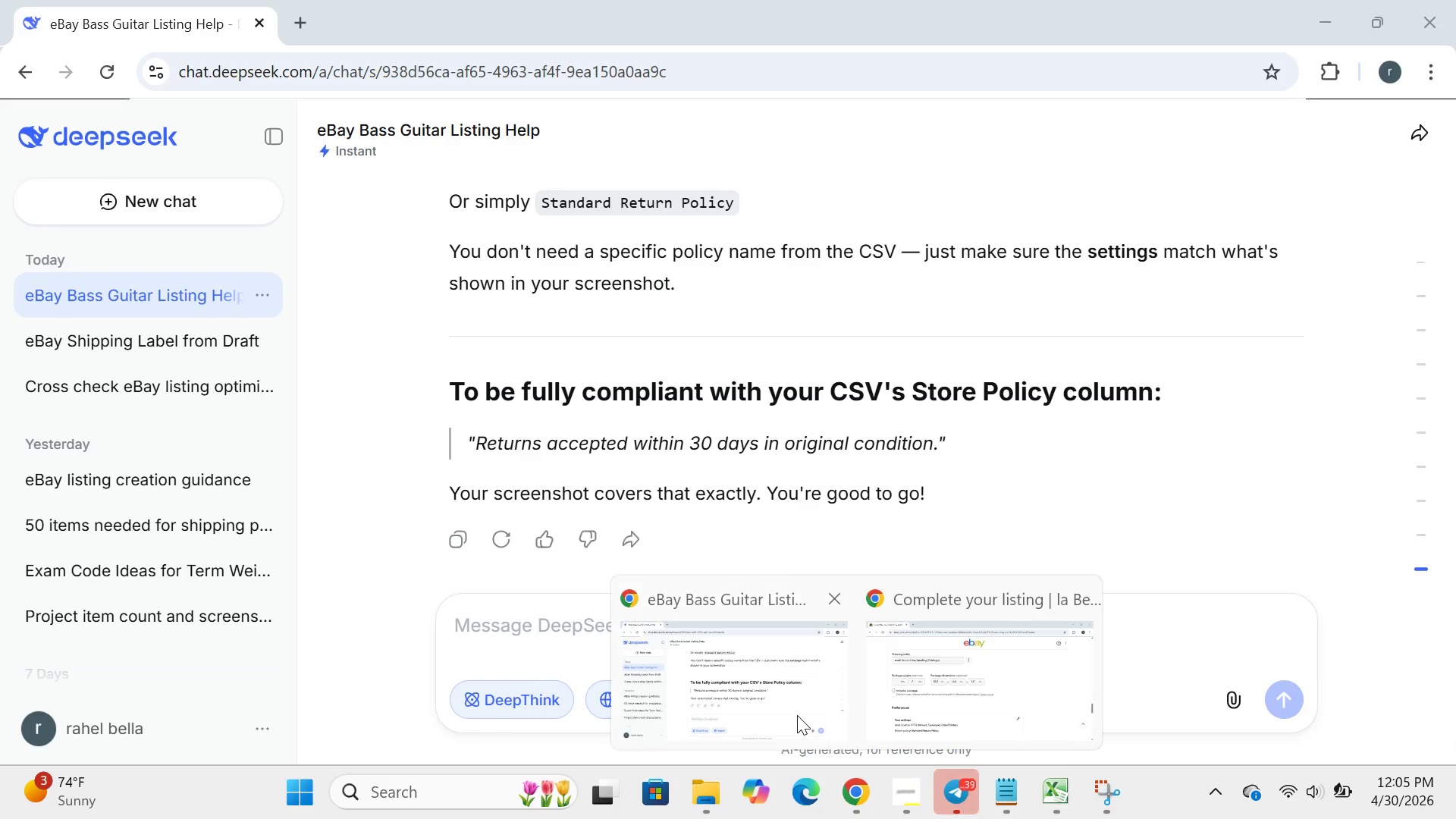 
left_click([797, 715])
 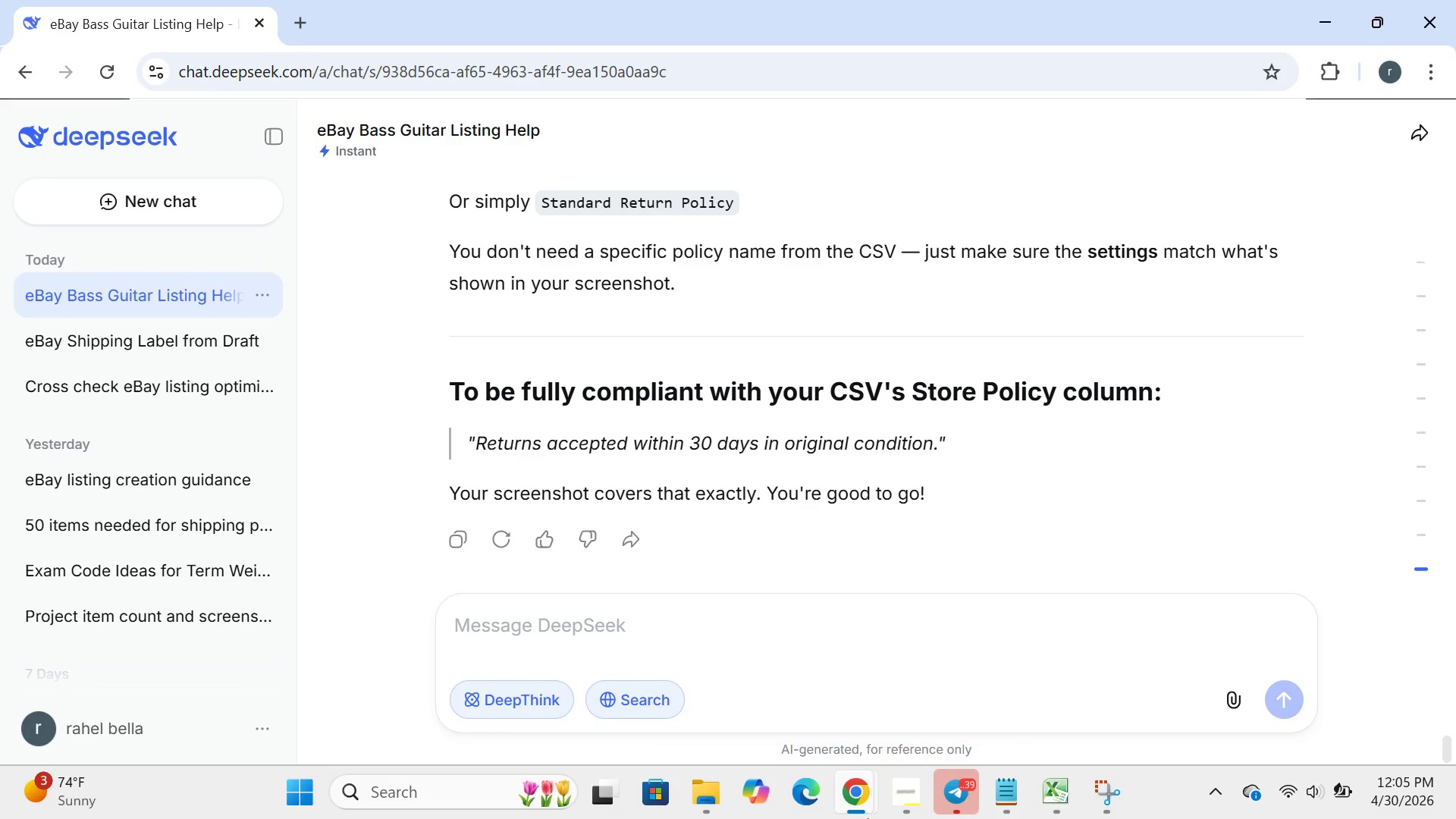 
left_click([868, 818])
 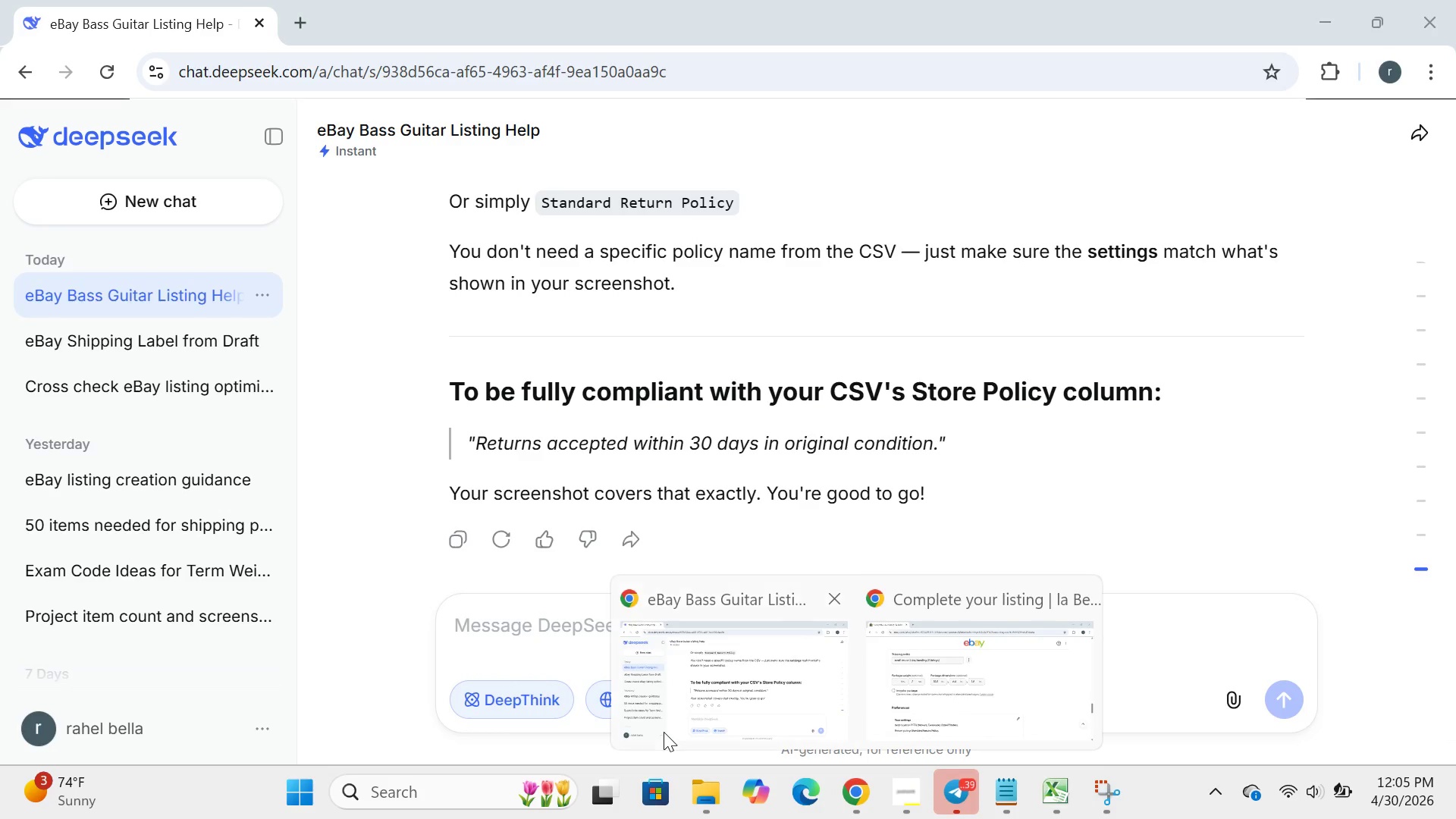 
left_click([664, 732])
 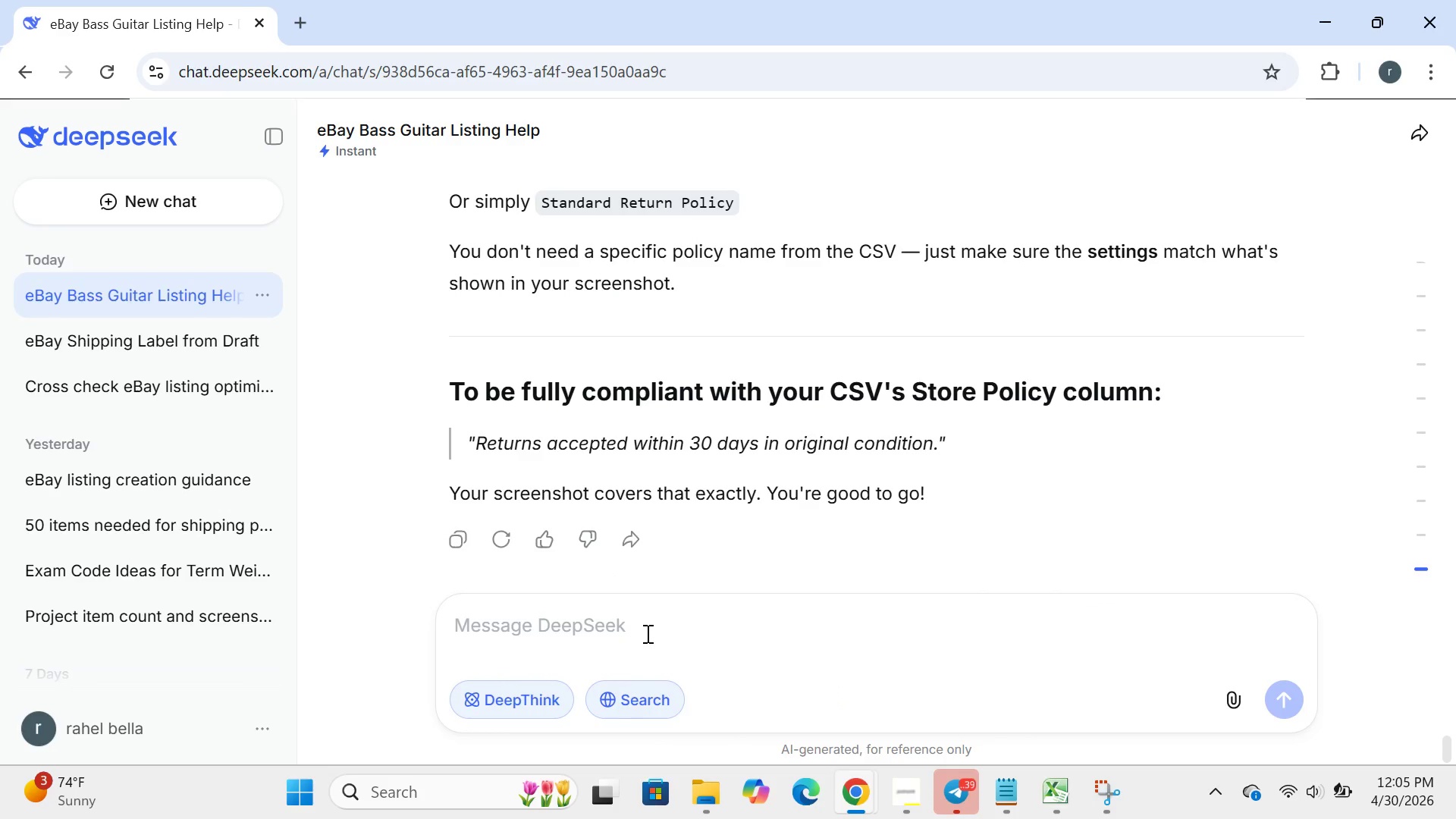 
type(how )
 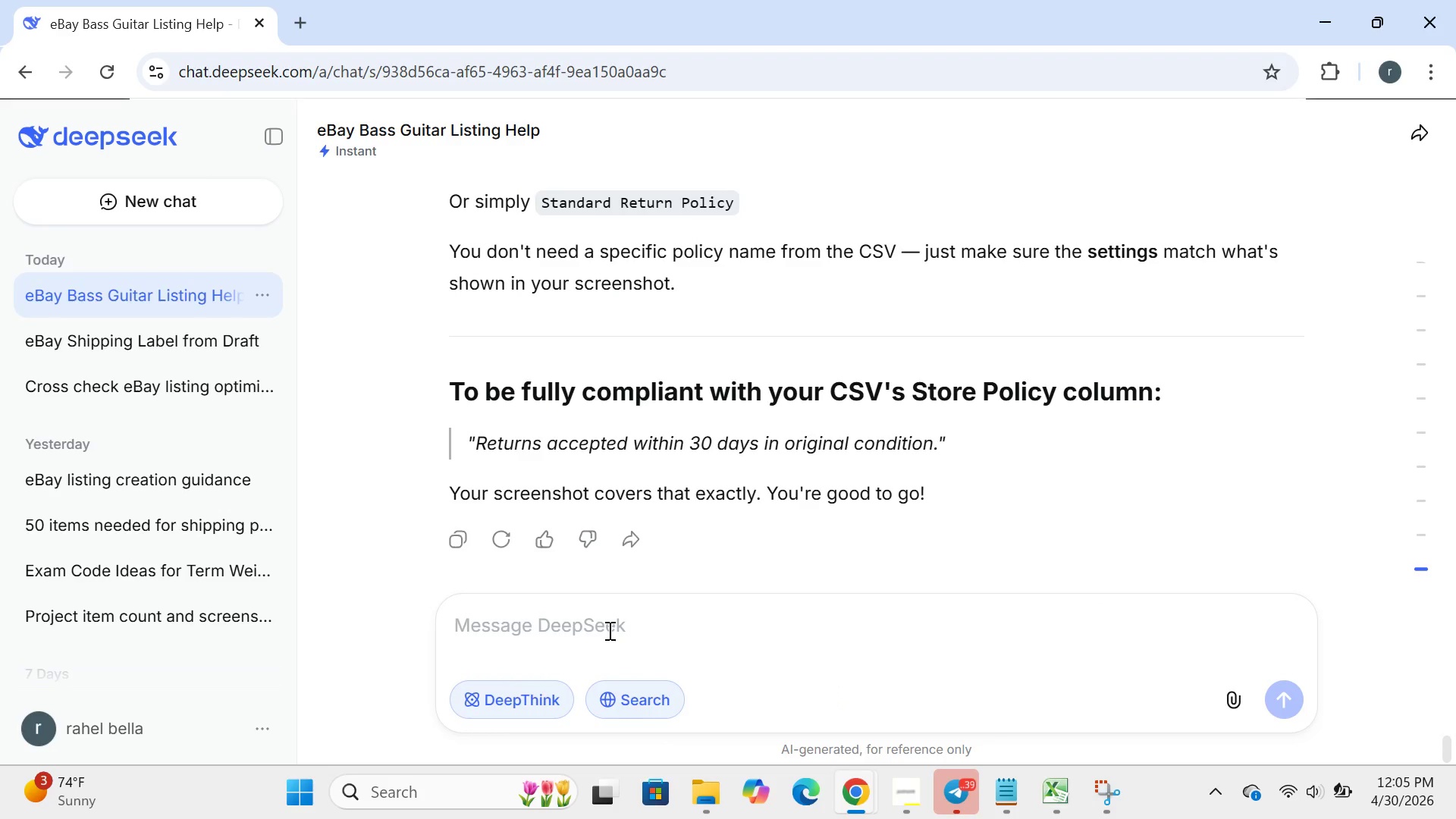 
left_click([607, 630])
 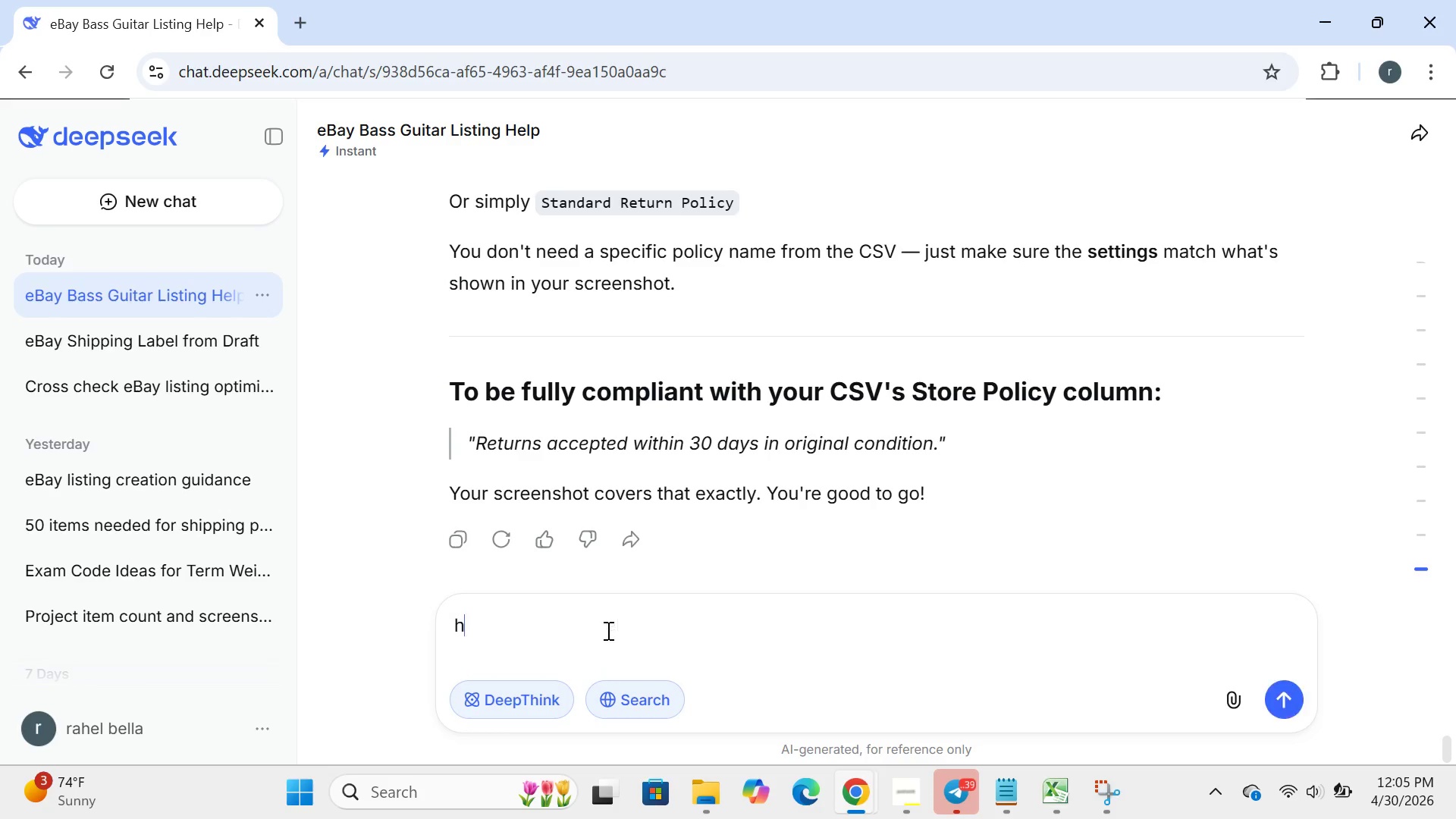 
type(hbu the shipping coast)
 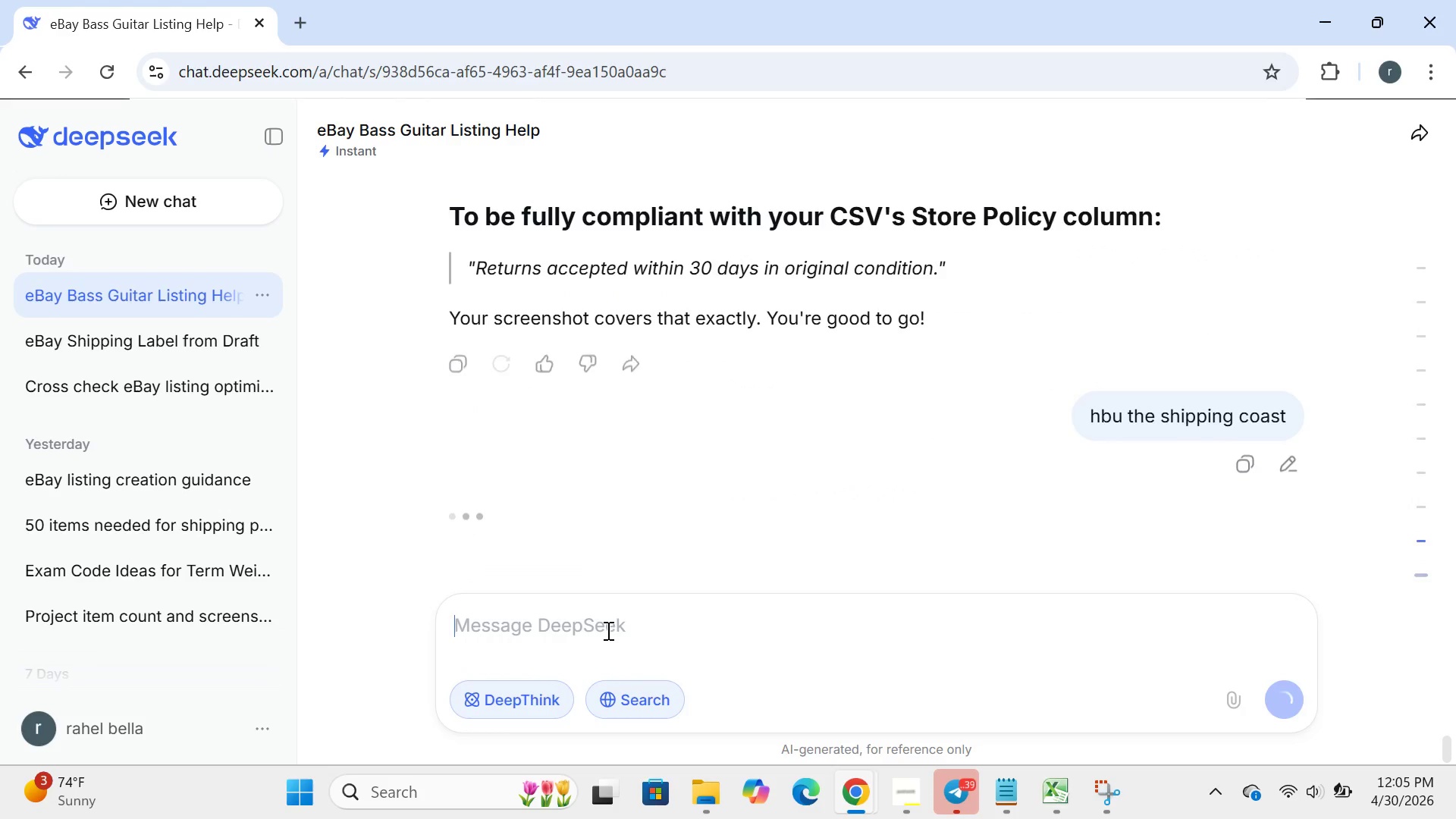 
key(Enter)
 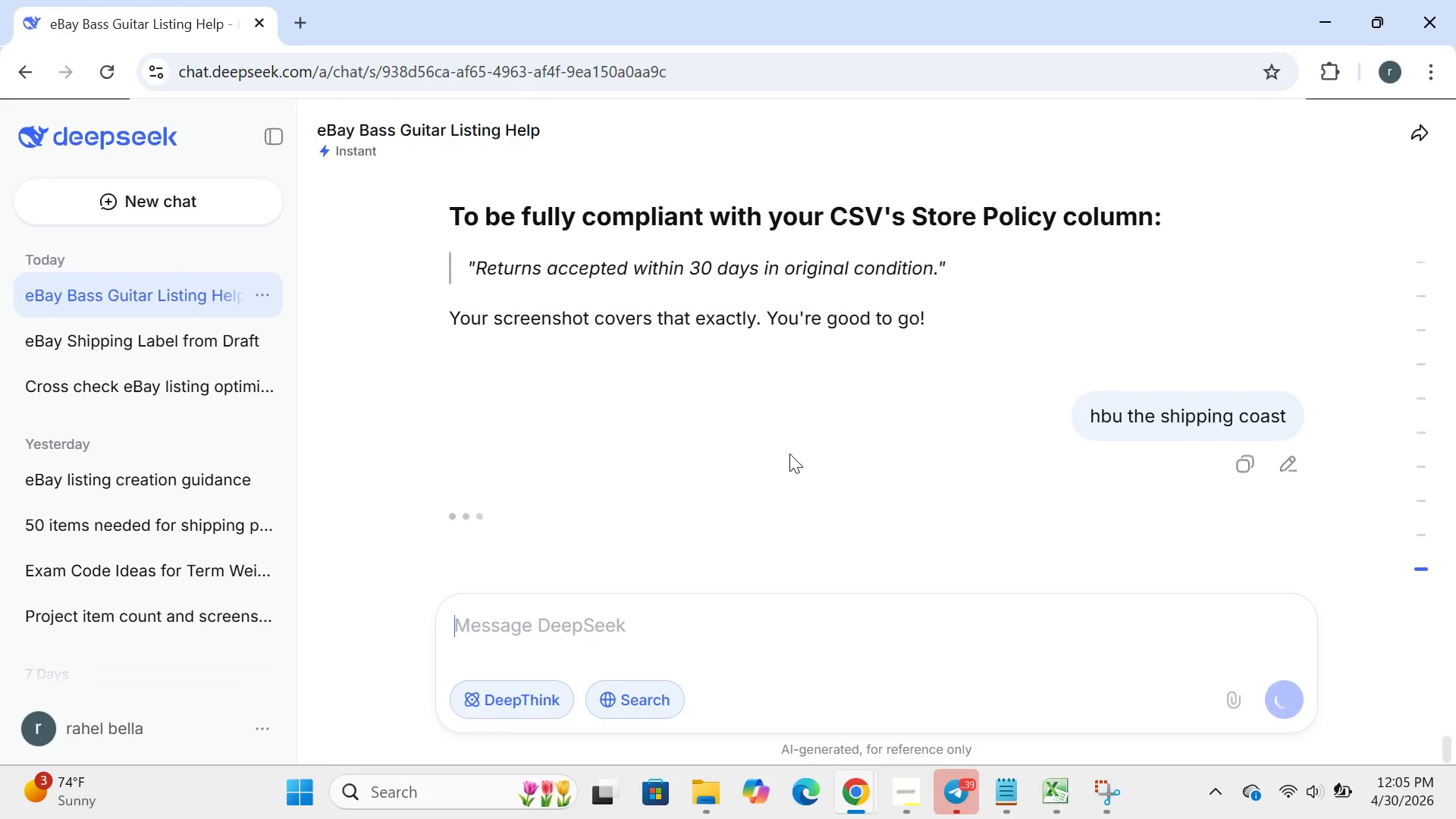 
left_click([789, 453])
 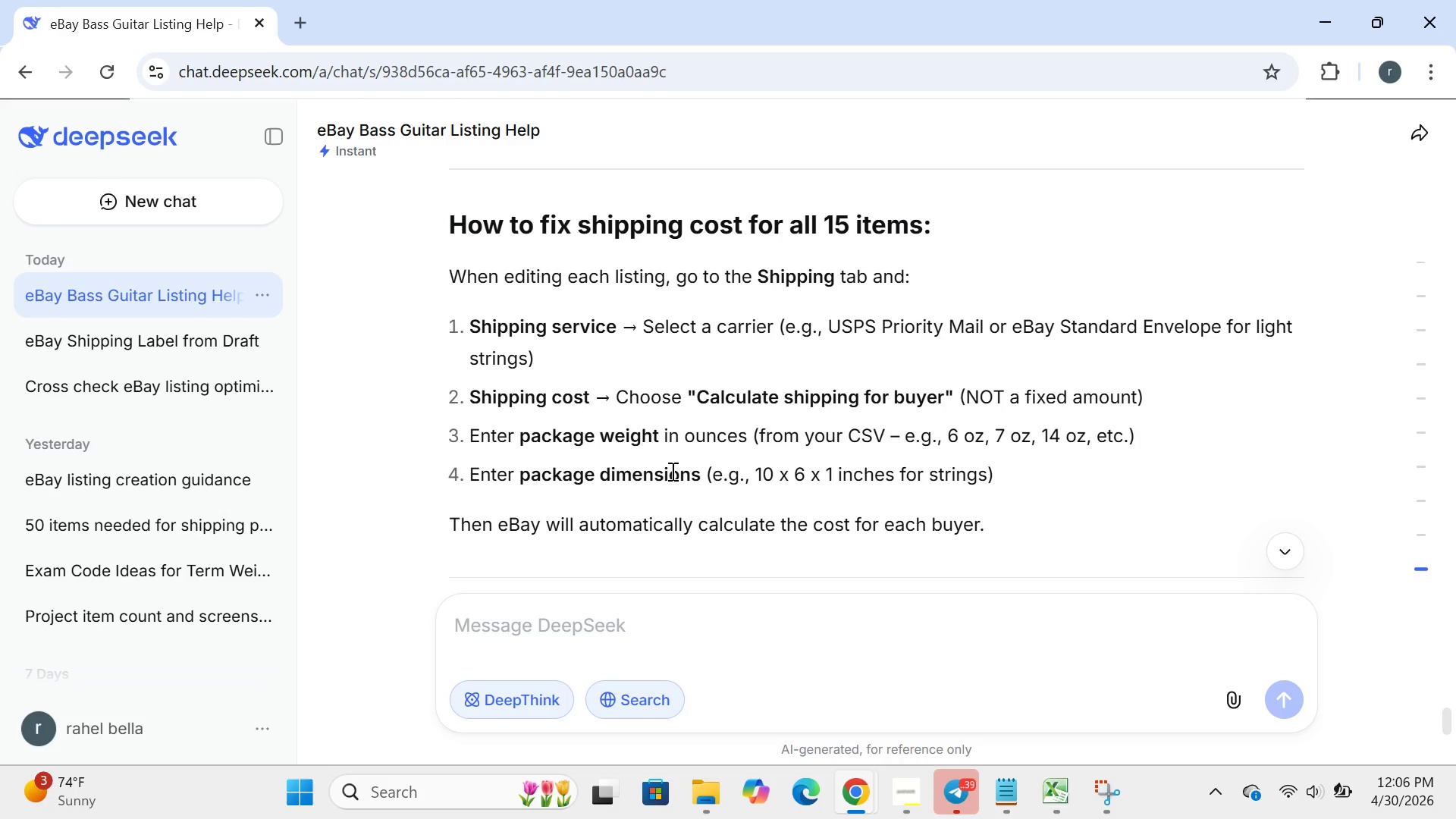 
wait(37.28)
 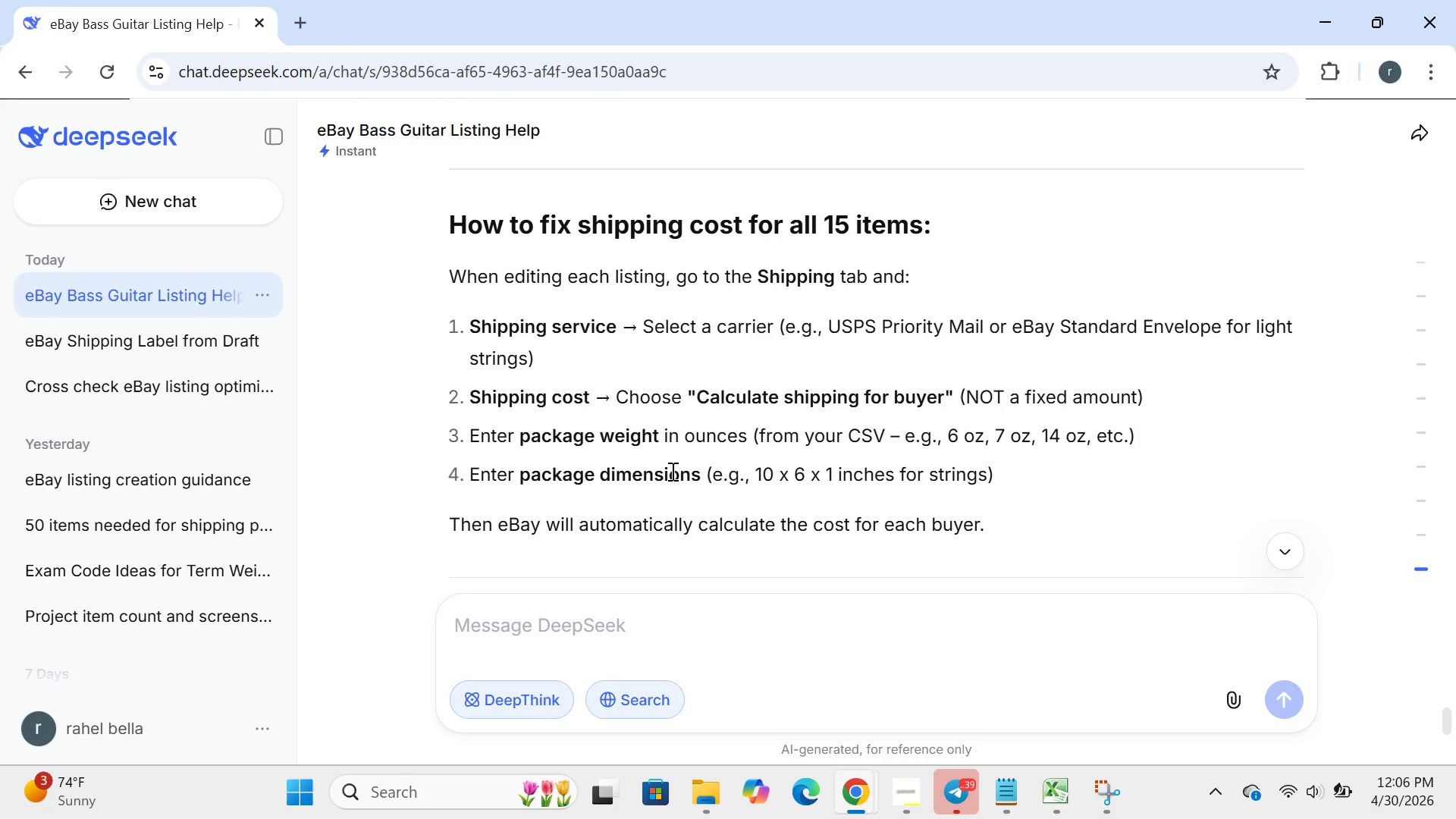 
left_click([943, 701])
 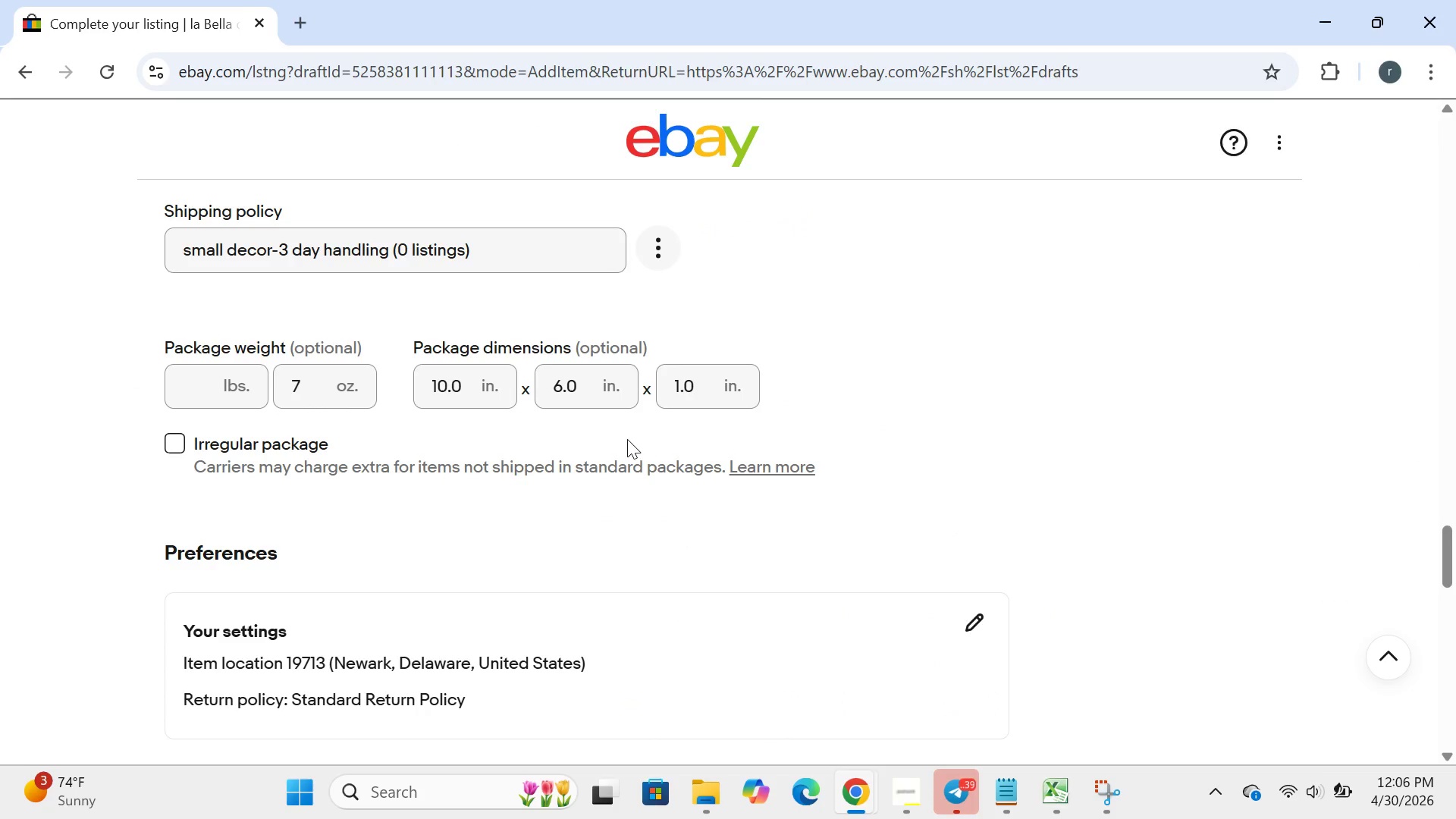 
mouse_move([639, 423])
 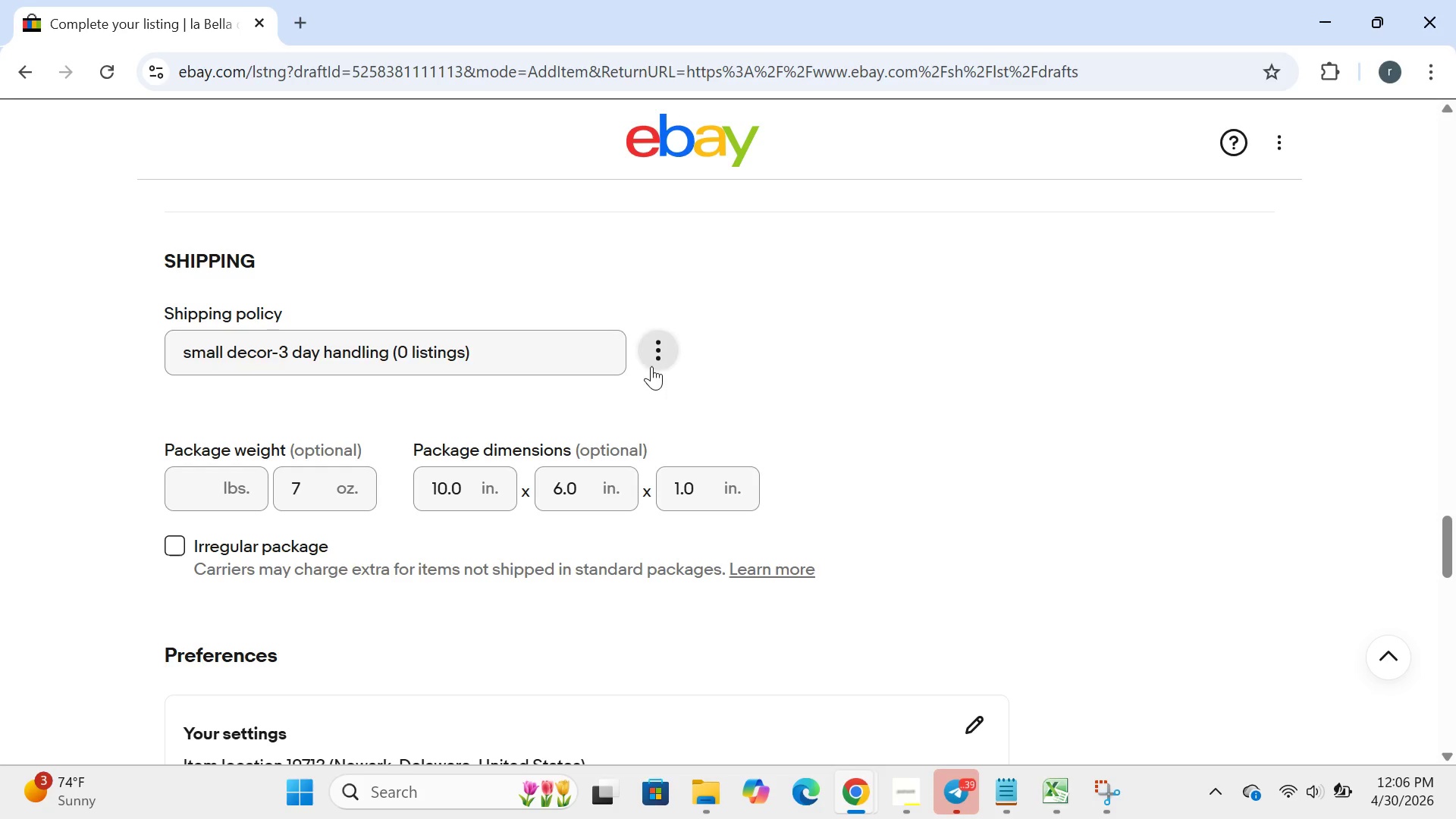 
left_click([651, 366])
 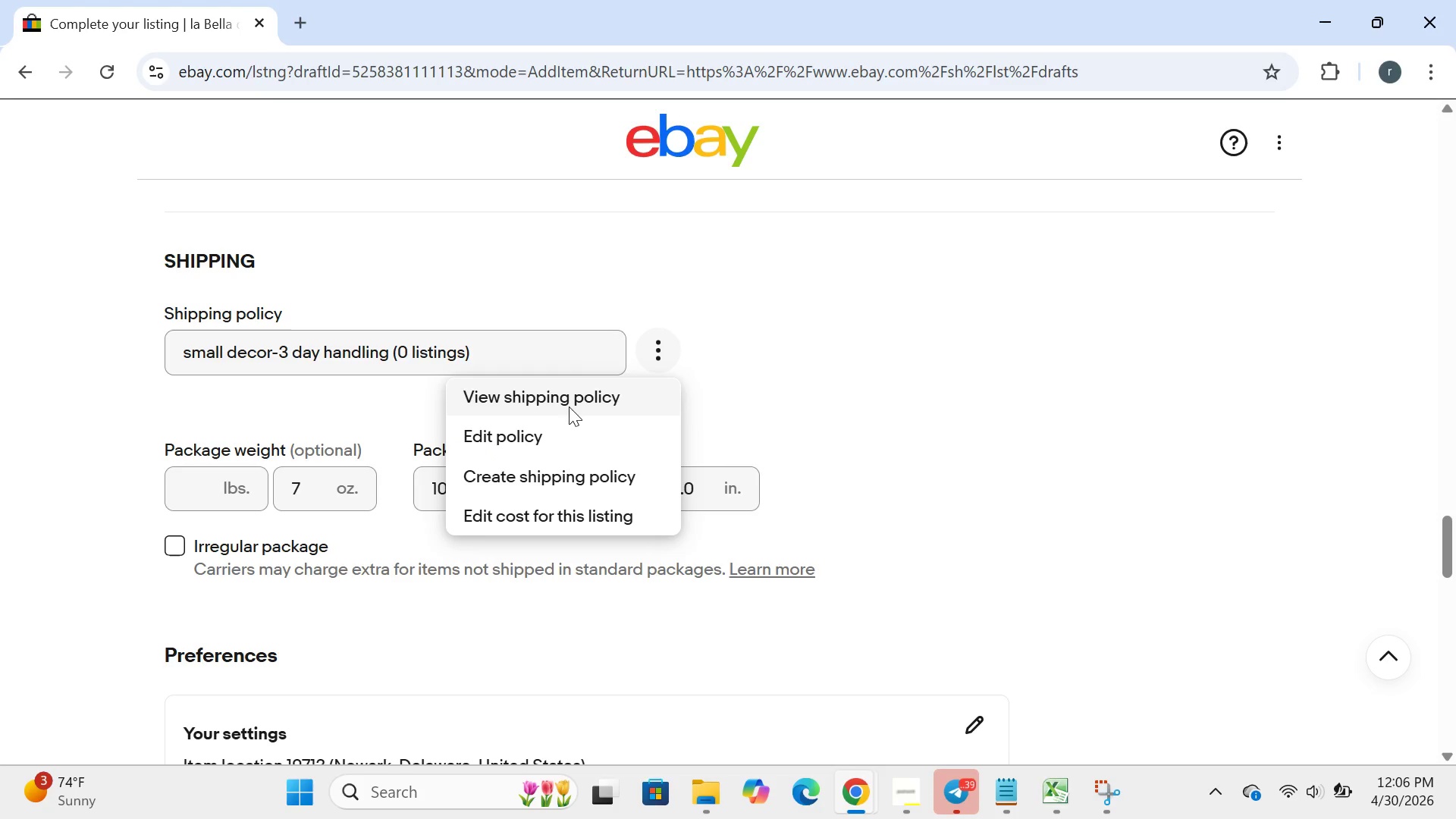 
wait(5.14)
 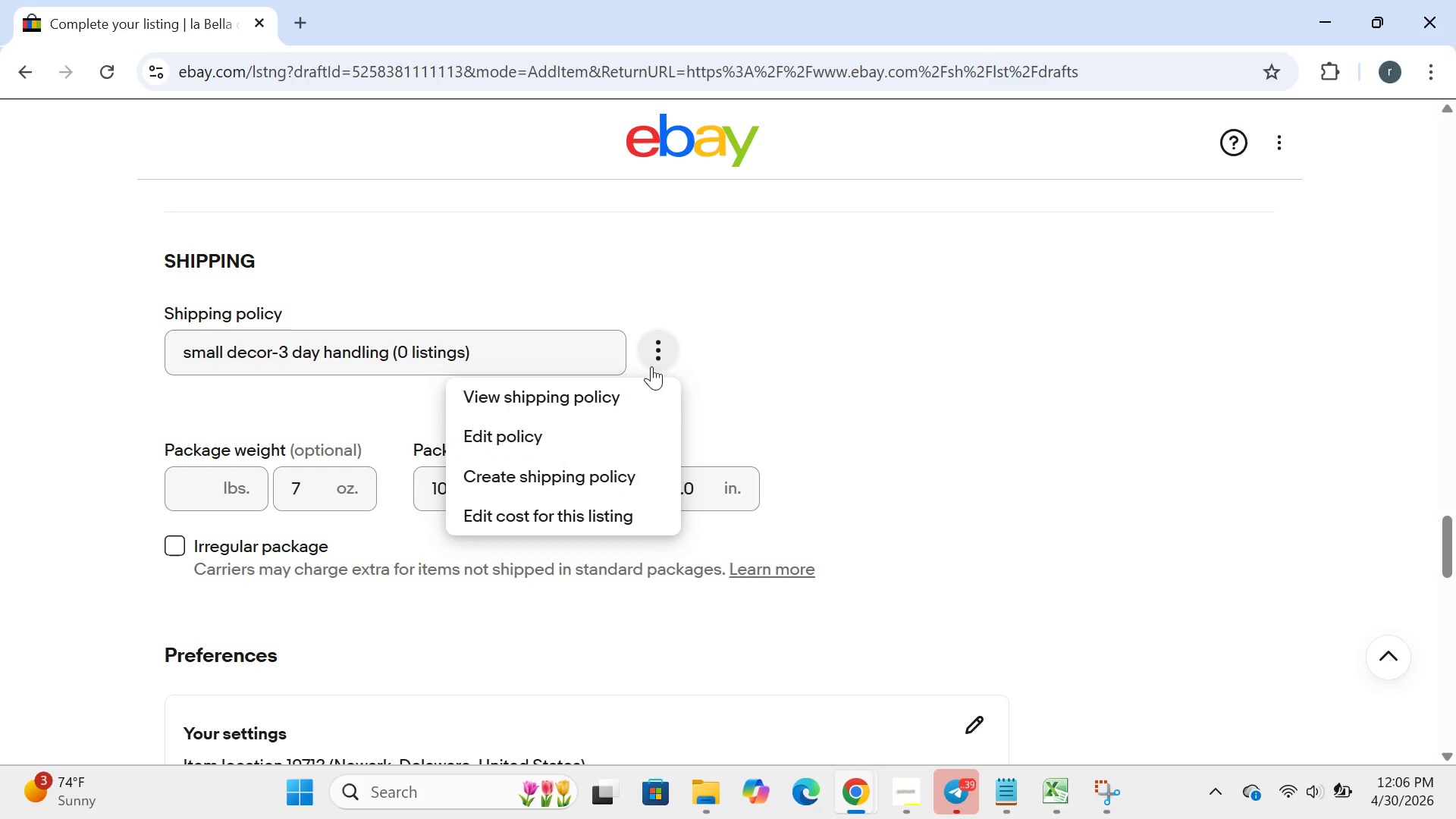 
left_click([526, 429])
 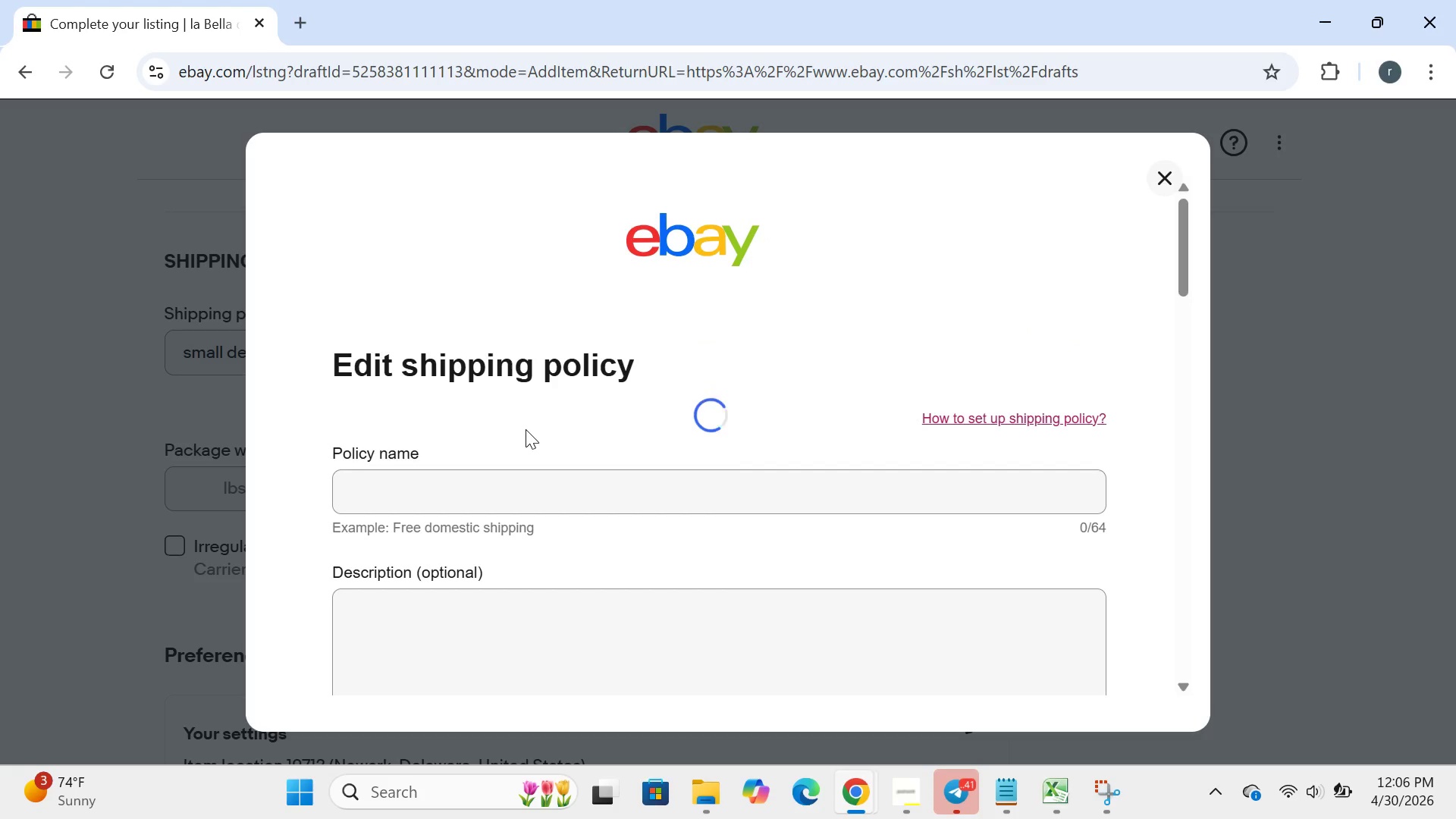 
wait(8.86)
 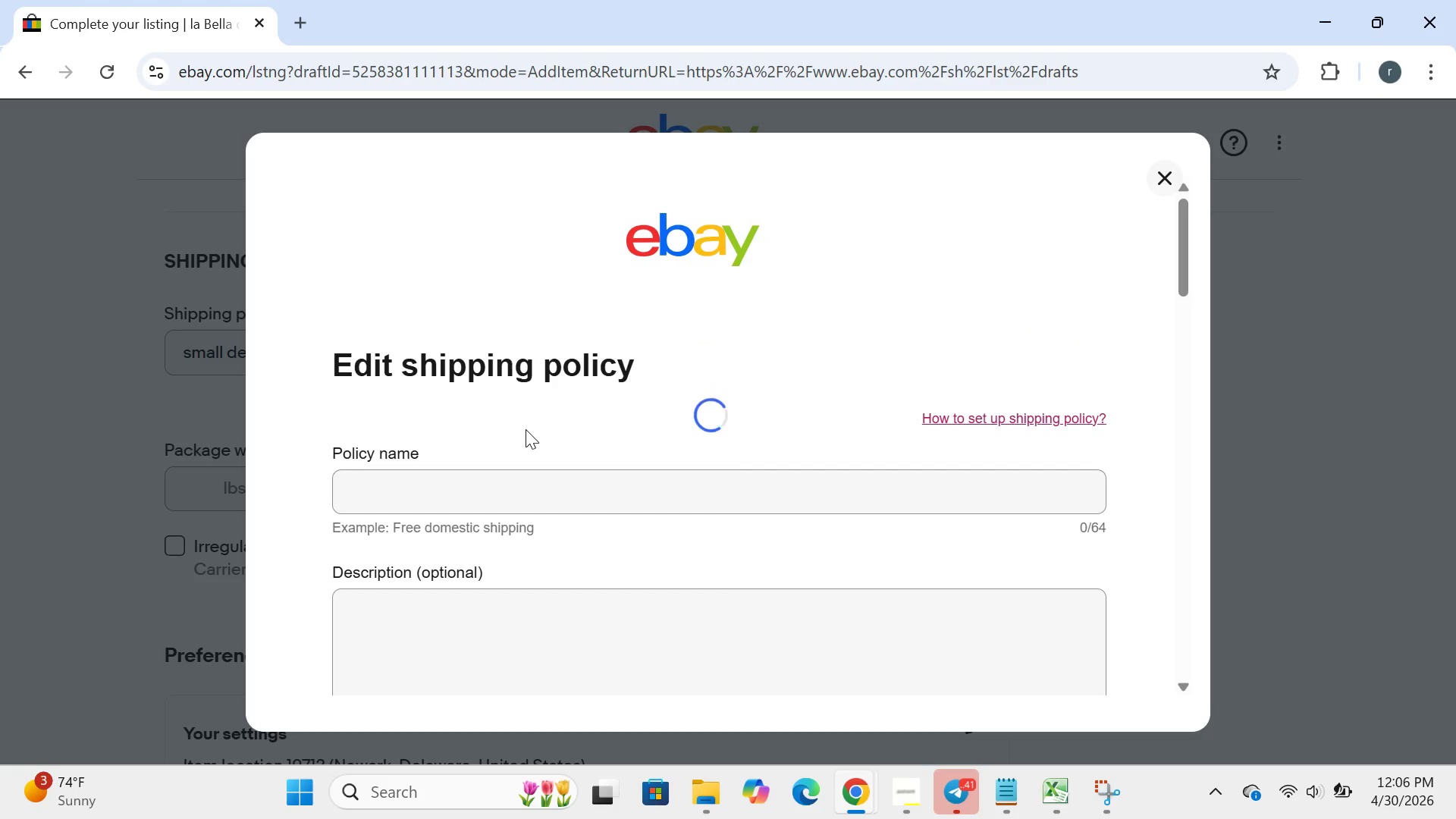 
left_click([661, 224])
 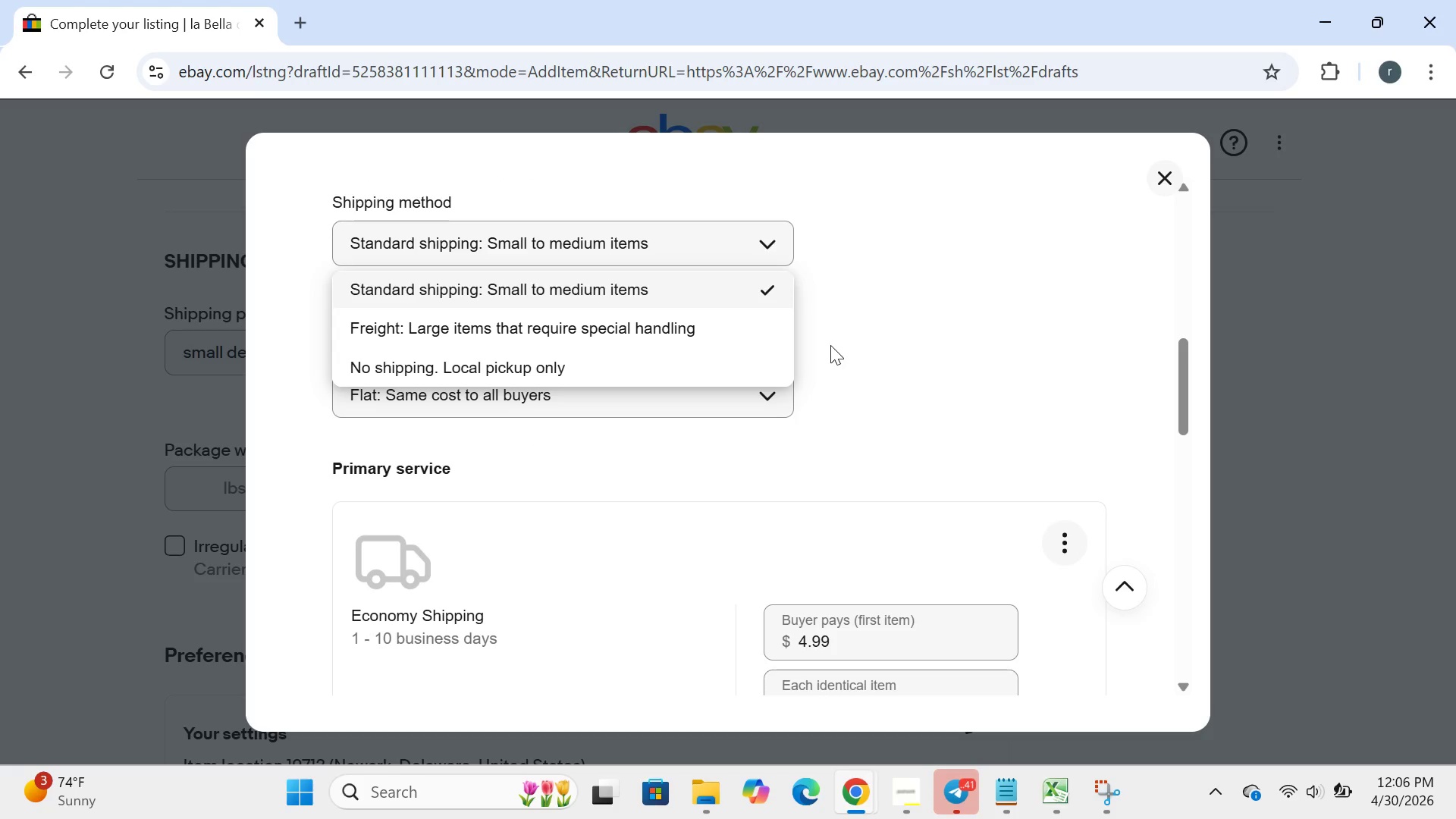 
left_click([883, 375])
 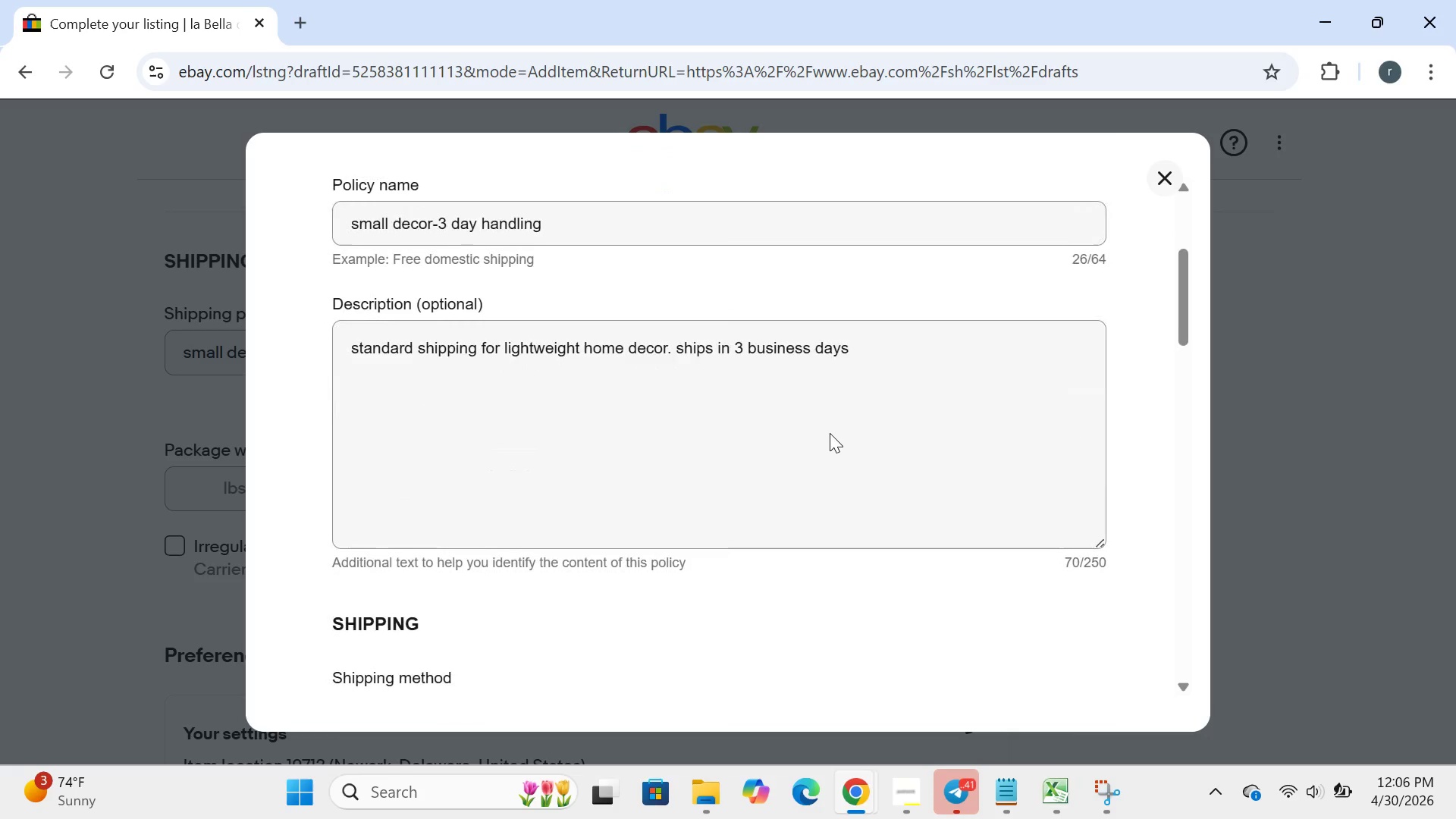 
wait(9.82)
 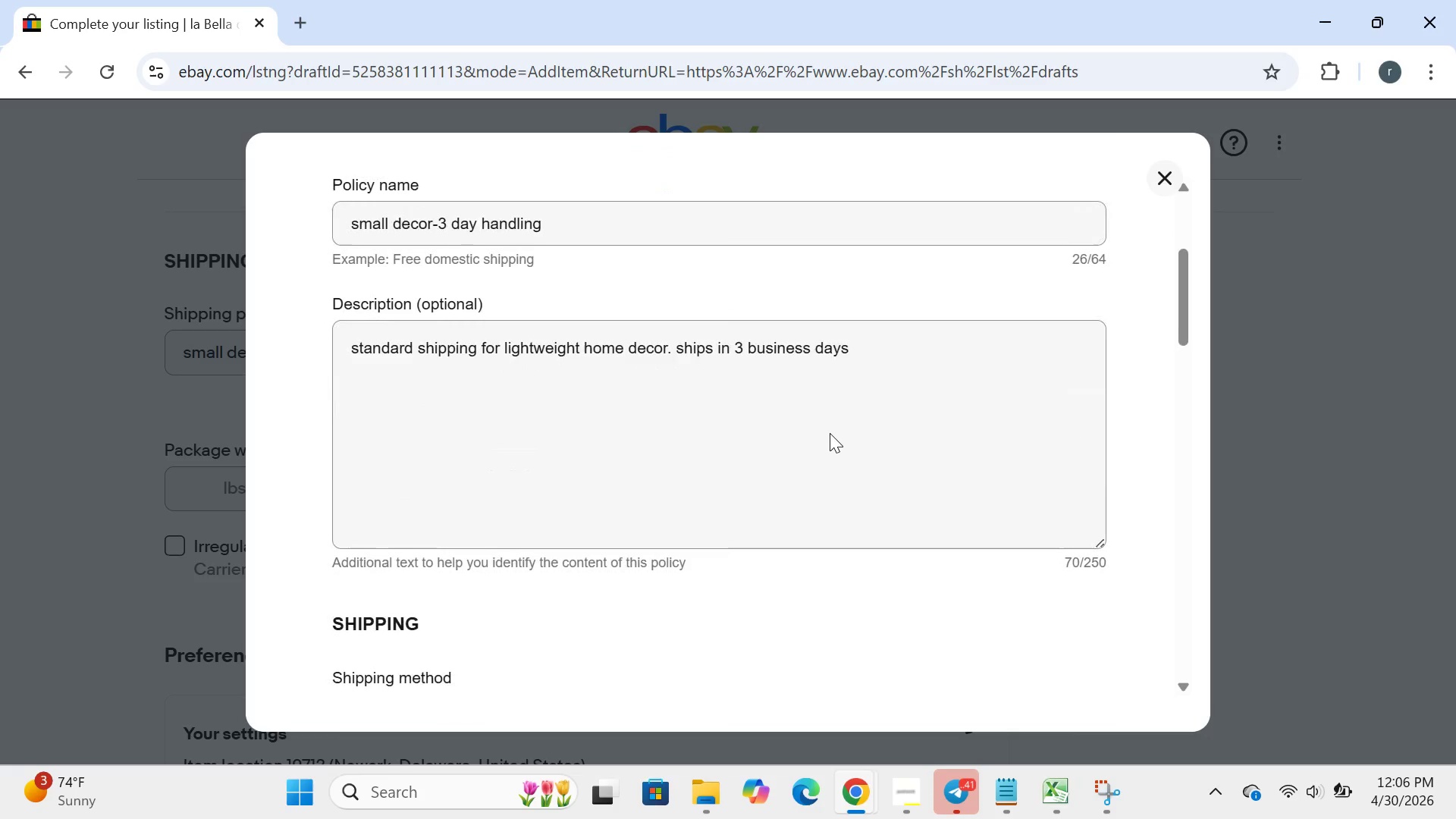 
mouse_move([450, 563])
 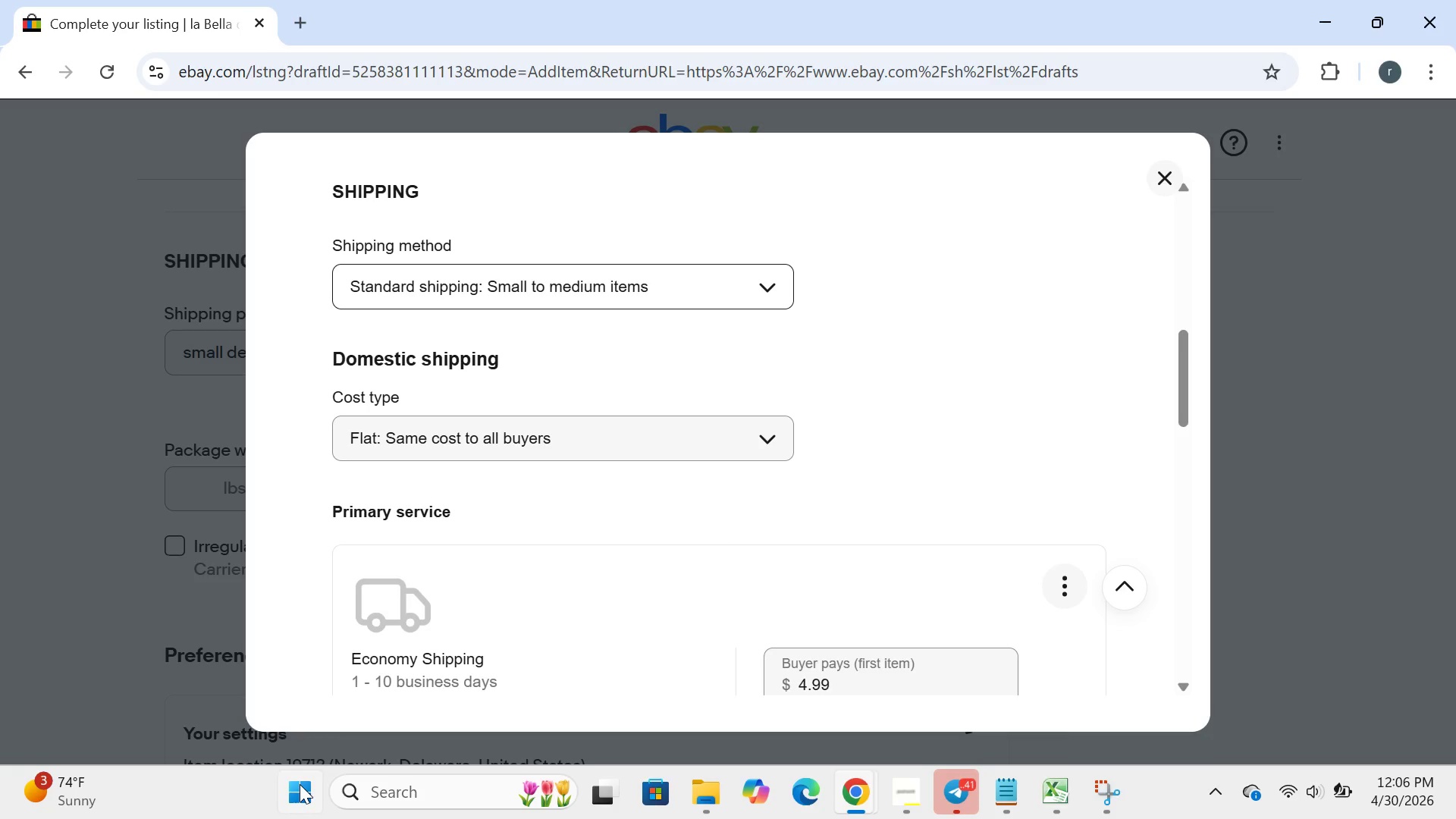 
left_click([300, 784])
 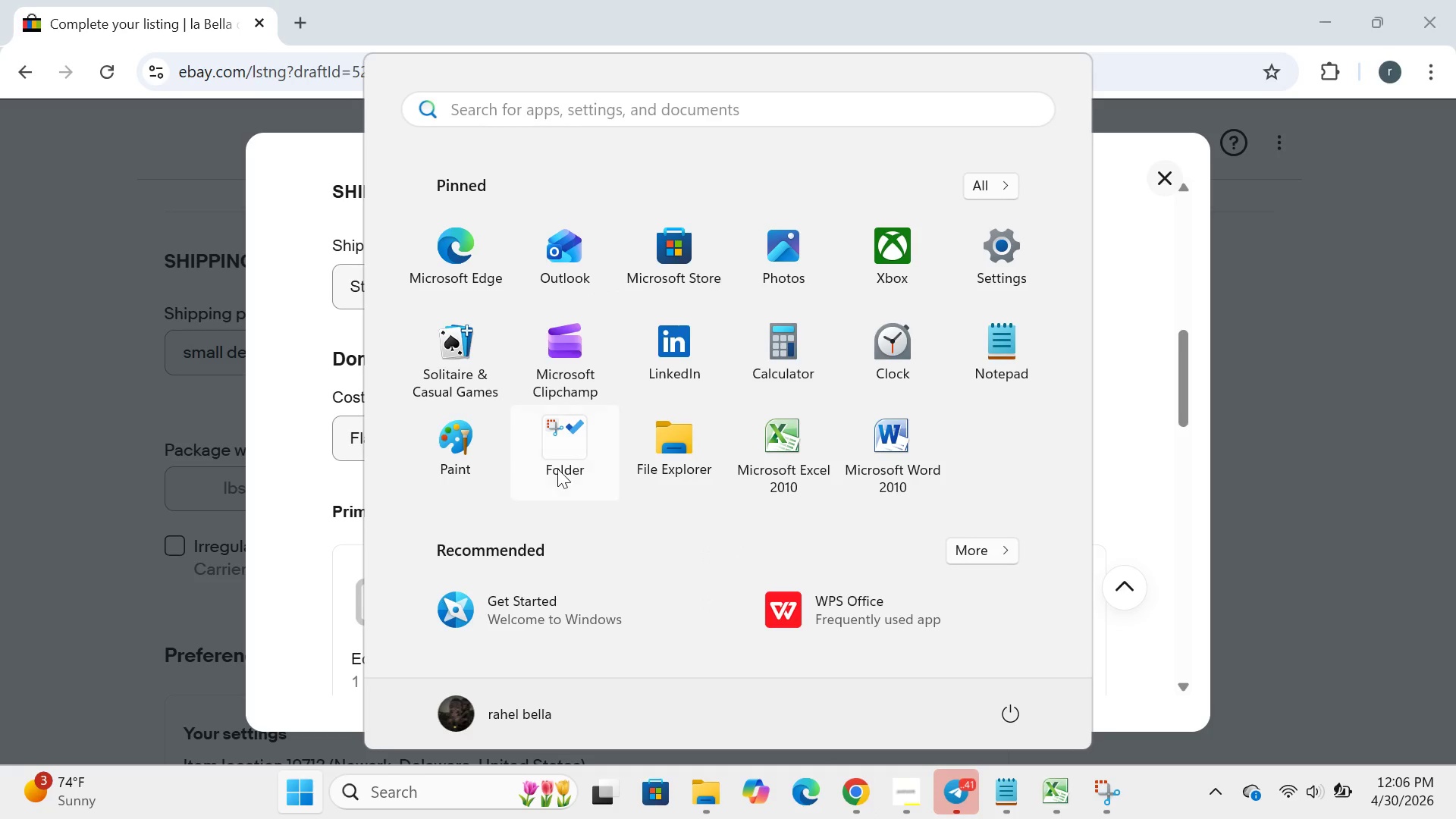 
left_click([557, 469])
 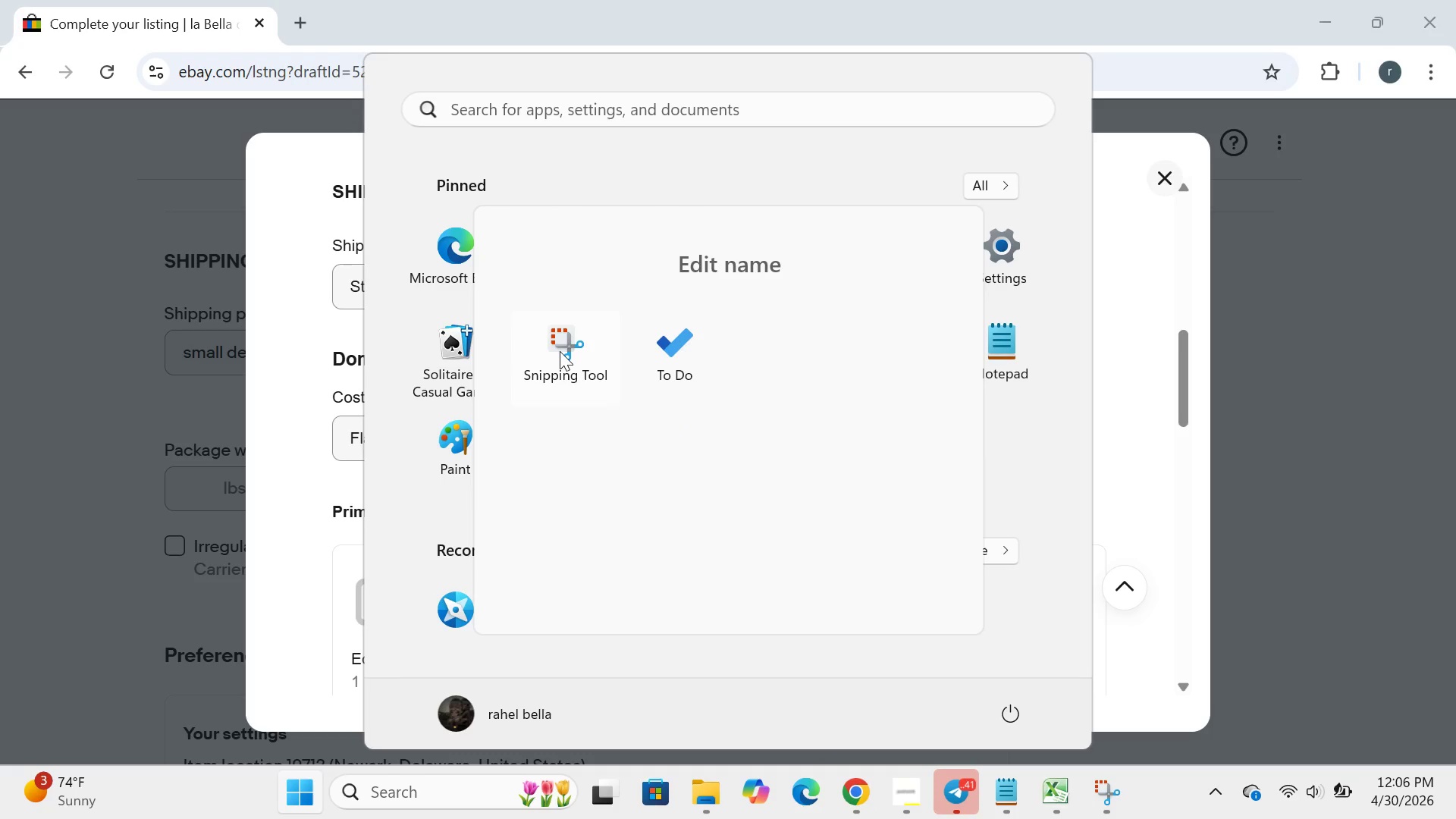 
left_click([560, 351])
 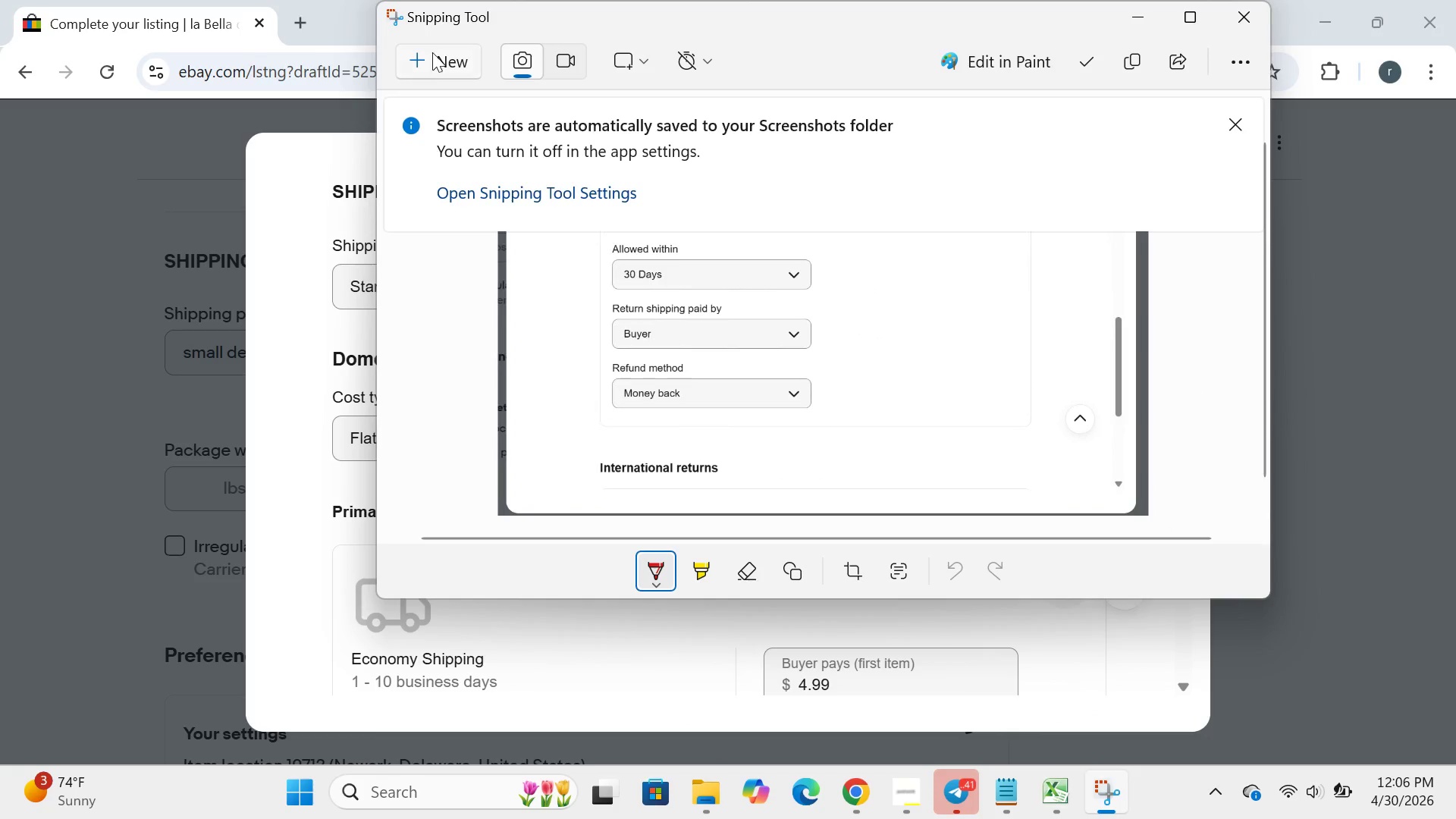 
left_click_drag(start_coordinate=[436, 57], to_coordinate=[441, 39])
 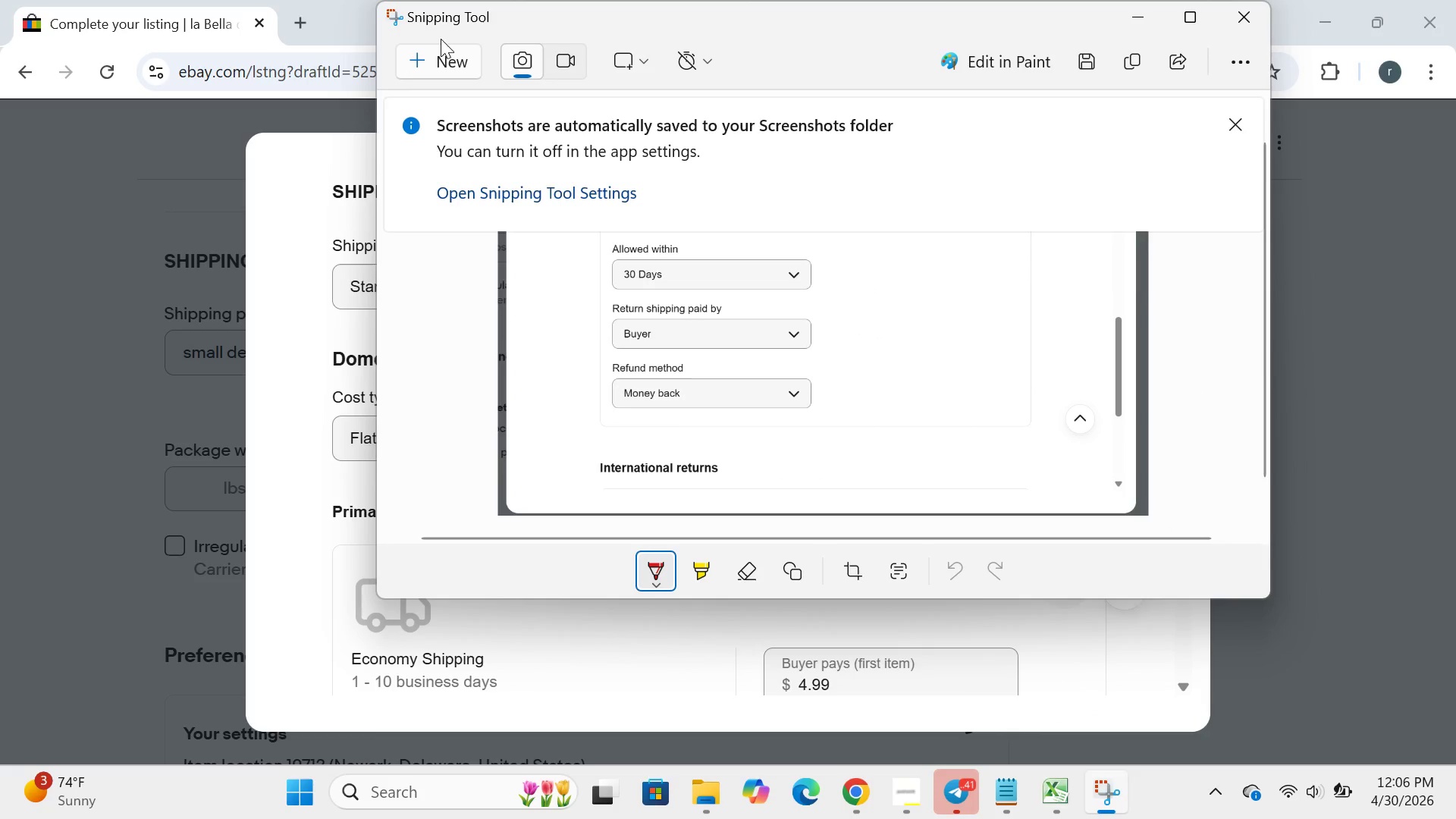 
left_click([441, 39])
 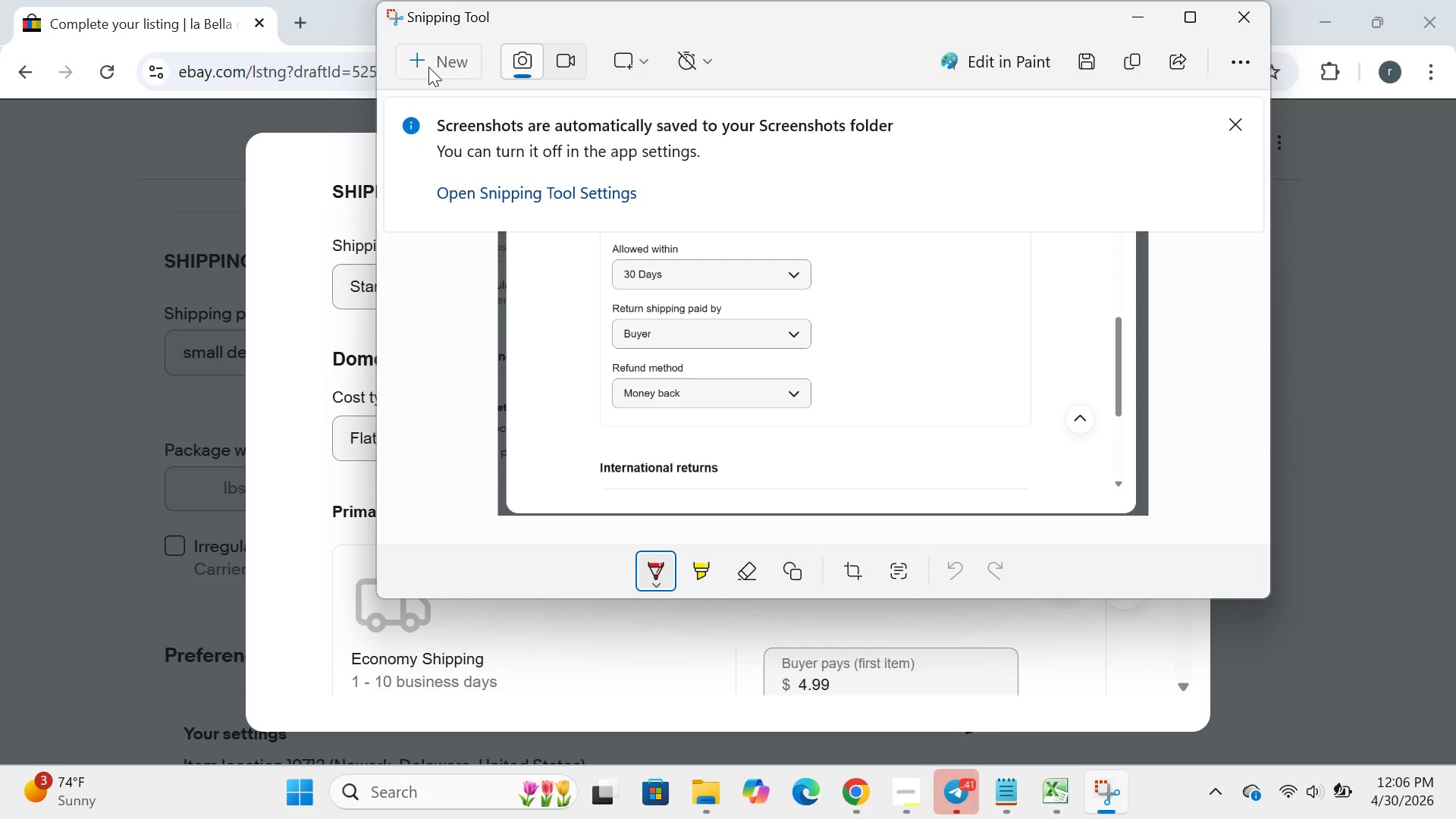 
left_click([428, 67])
 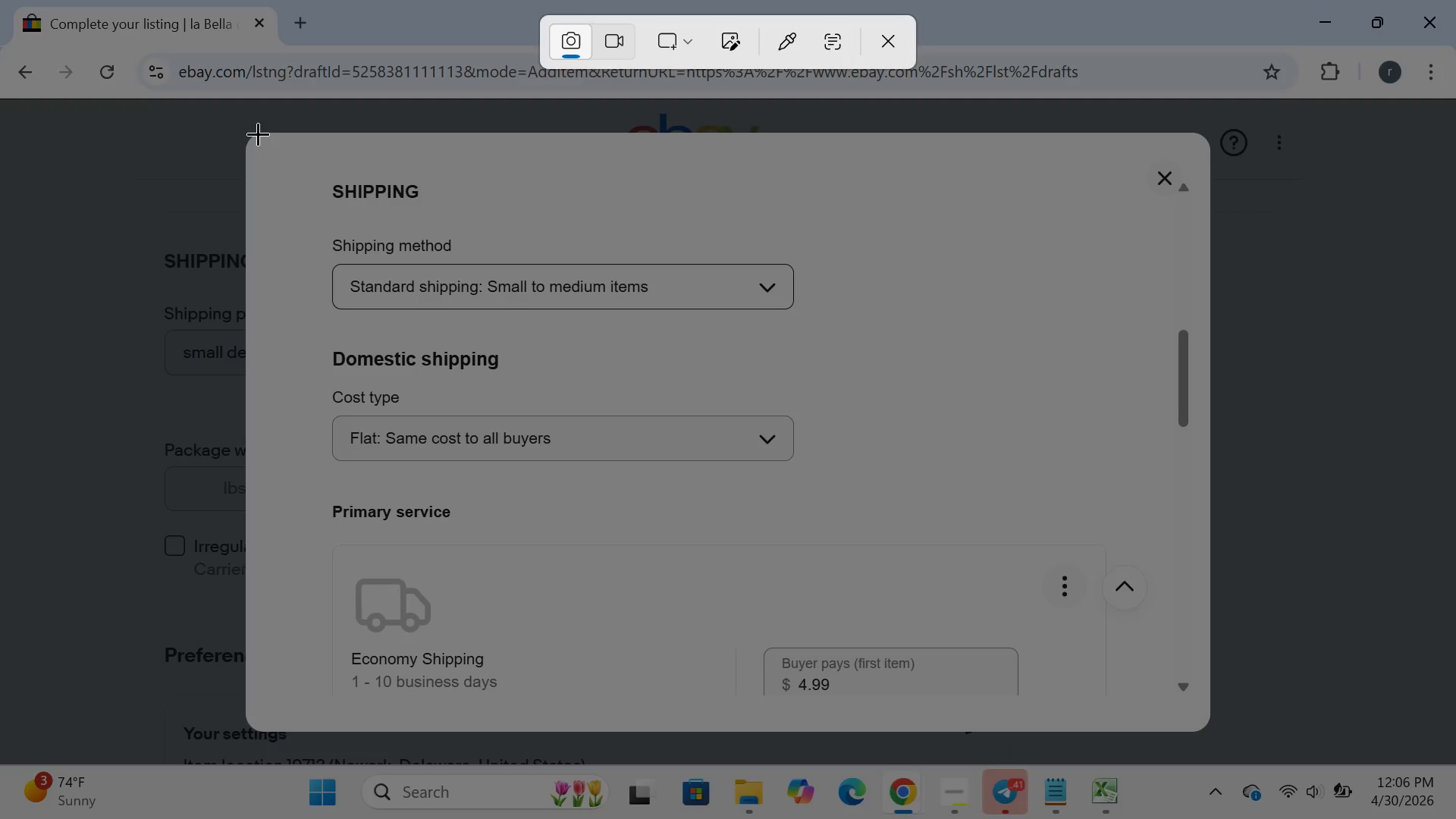 
left_click_drag(start_coordinate=[239, 143], to_coordinate=[1218, 717])
 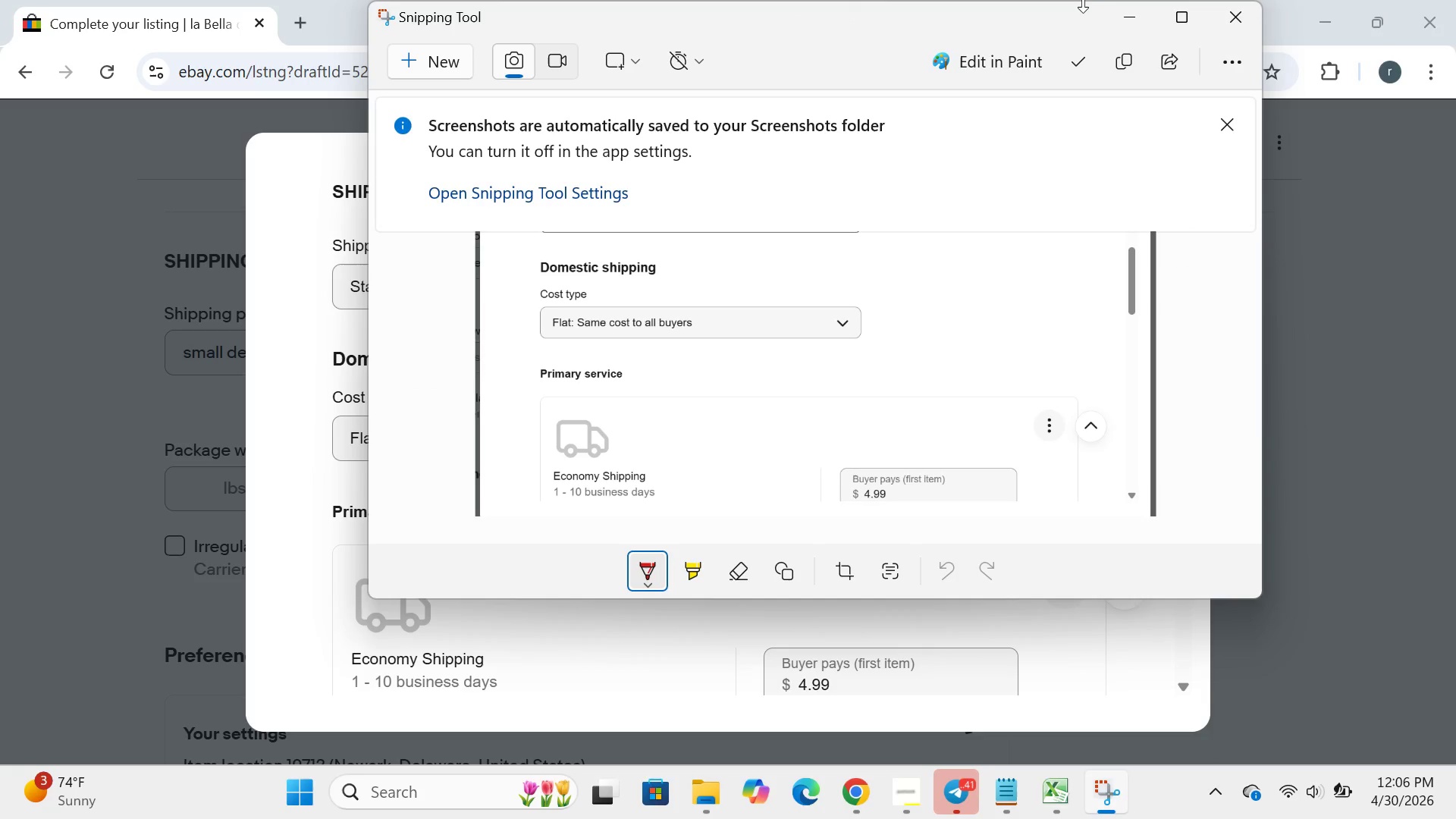 
left_click([1122, 8])
 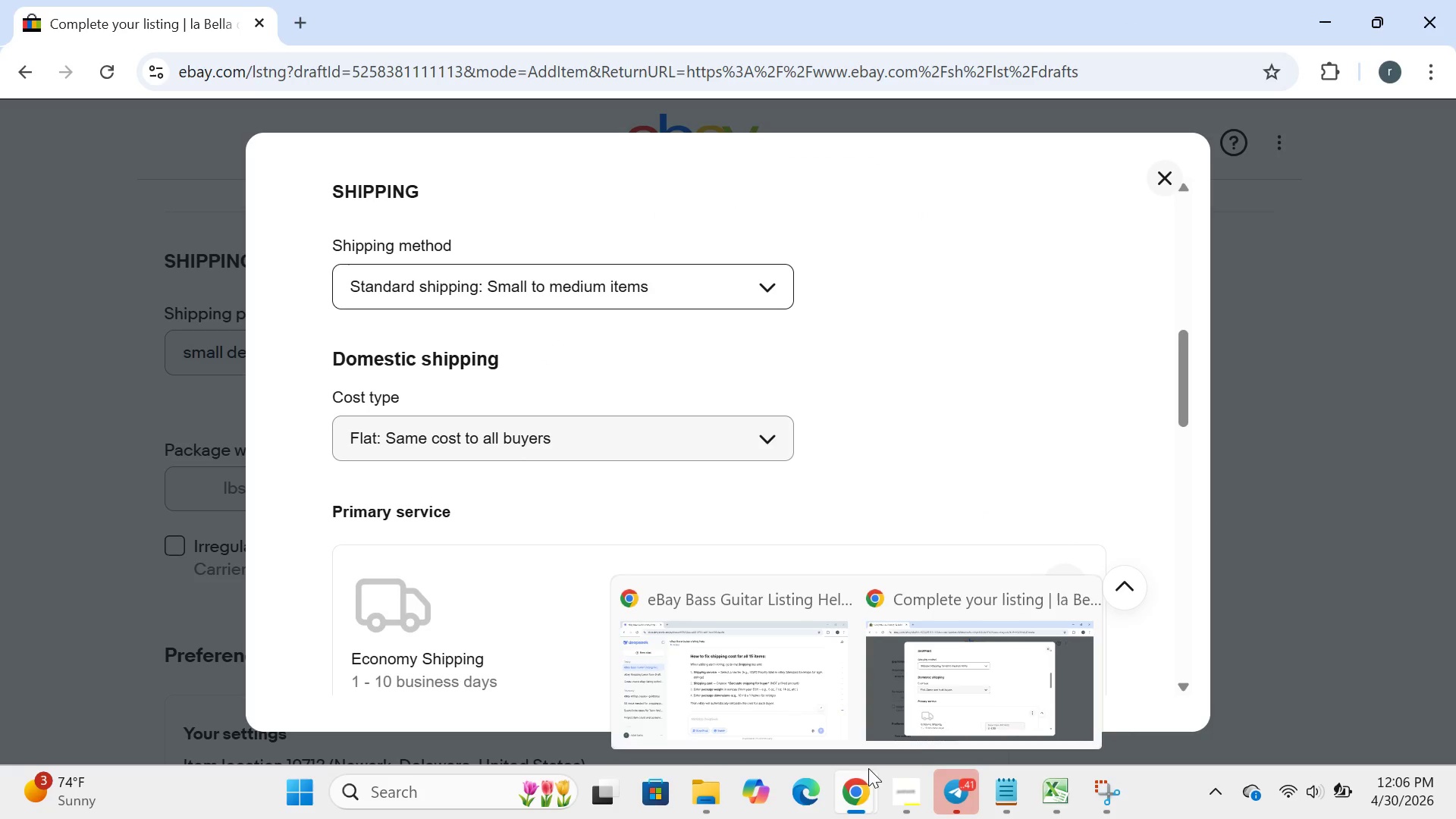 
left_click([924, 727])
 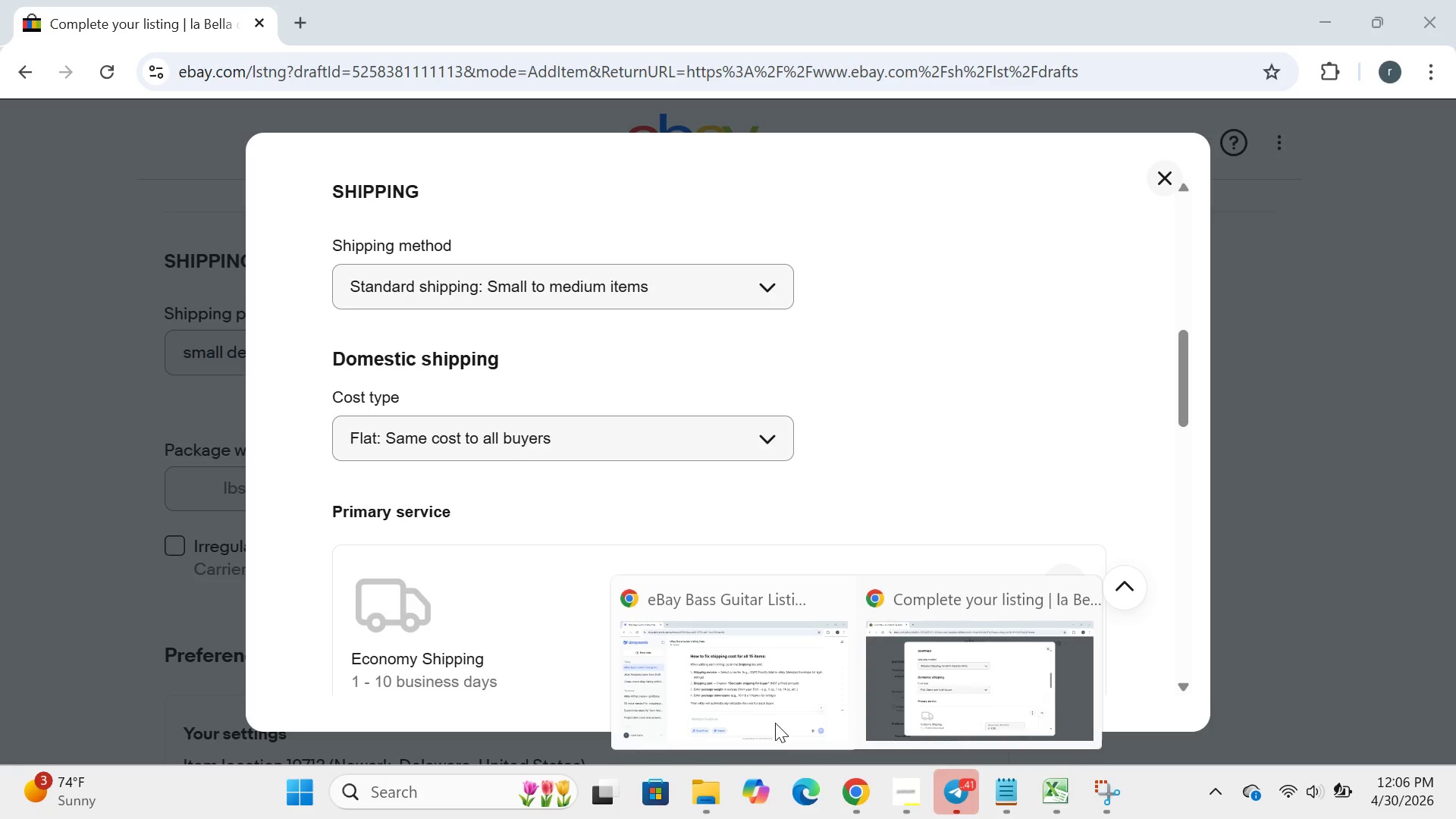 
left_click([754, 701])
 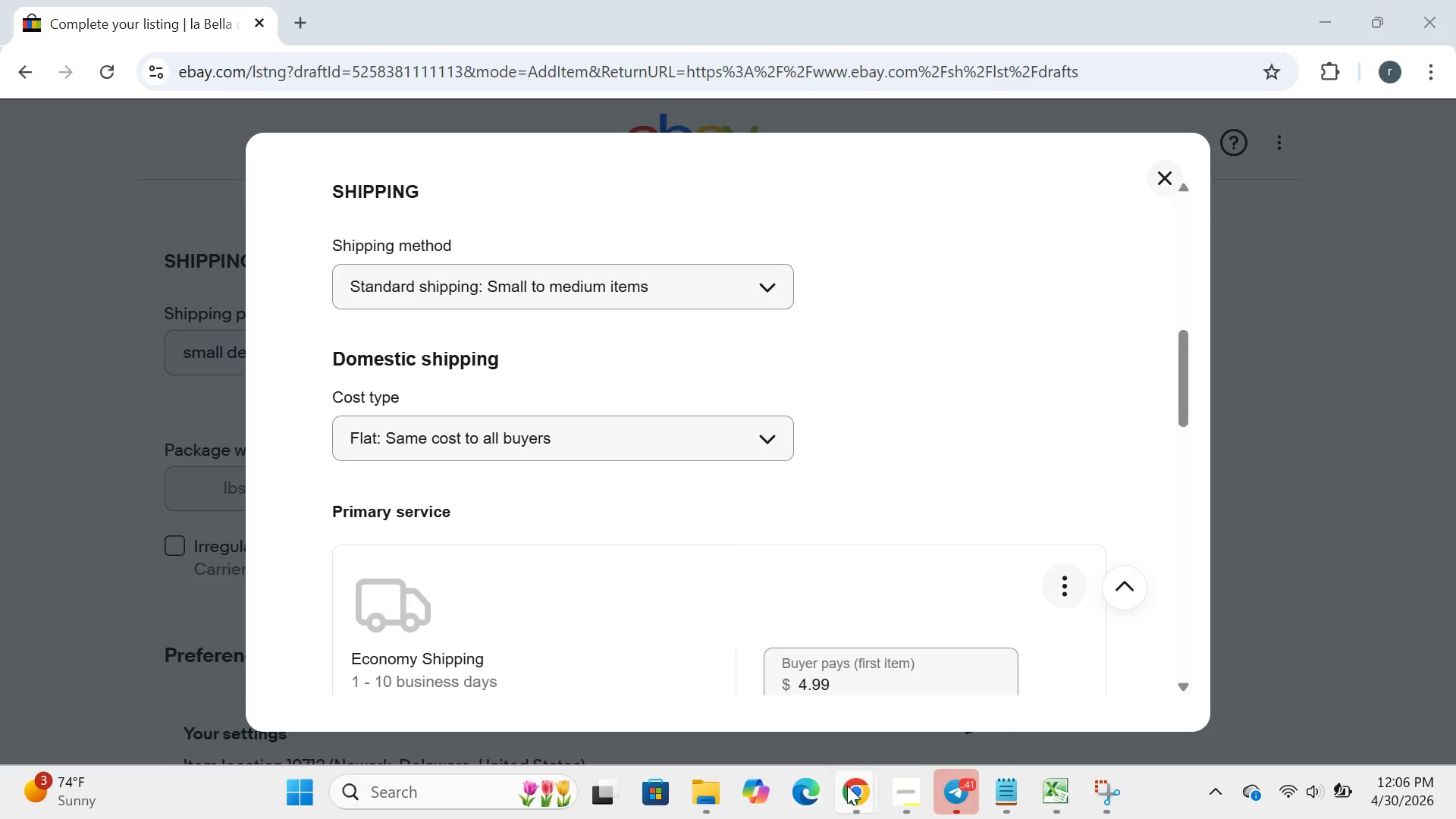 
left_click([847, 786])
 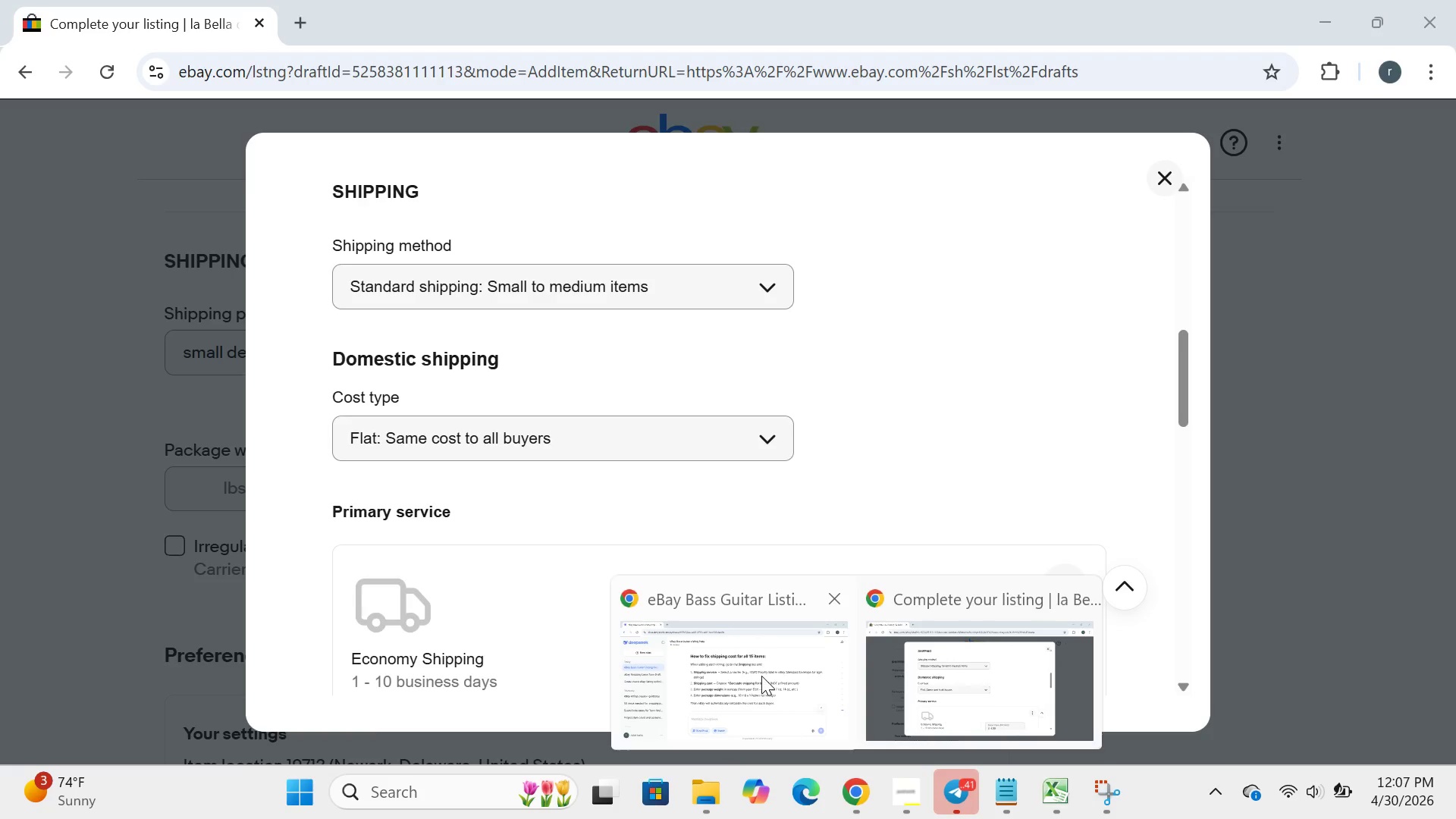 
left_click([761, 676])
 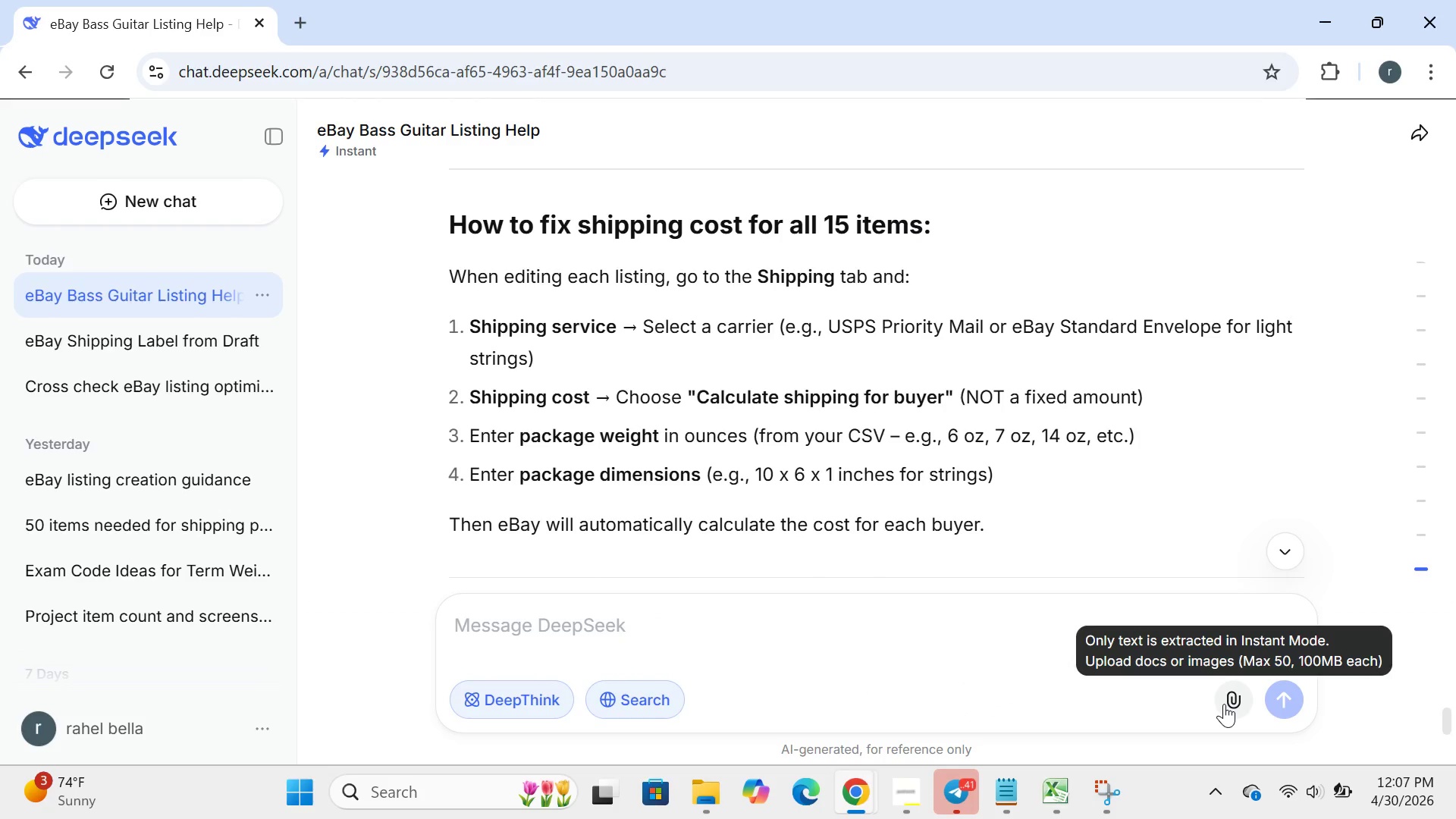 
double_click([1224, 704])
 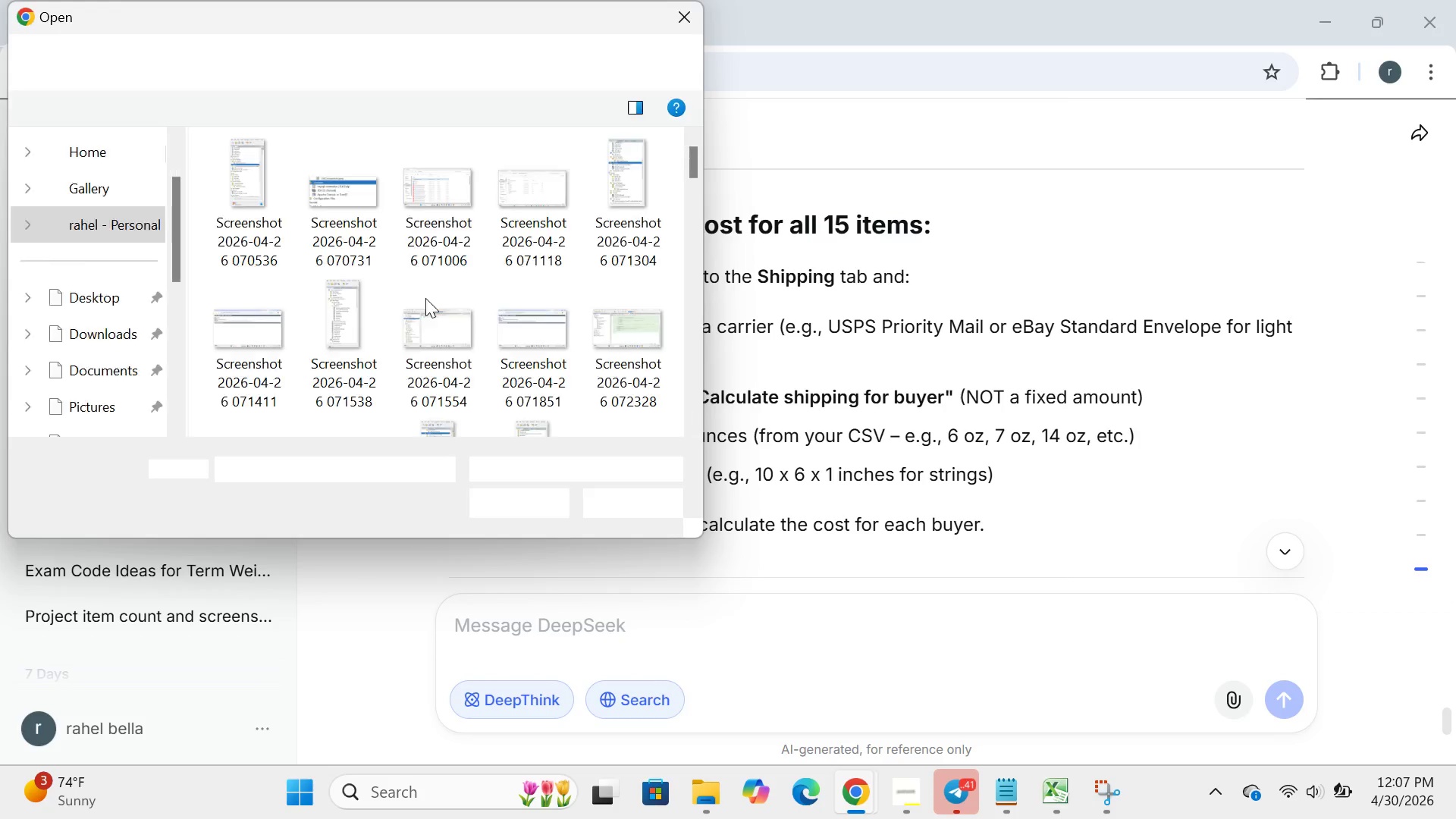 
scroll: coordinate [406, 290], scroll_direction: down, amount: 148.0
 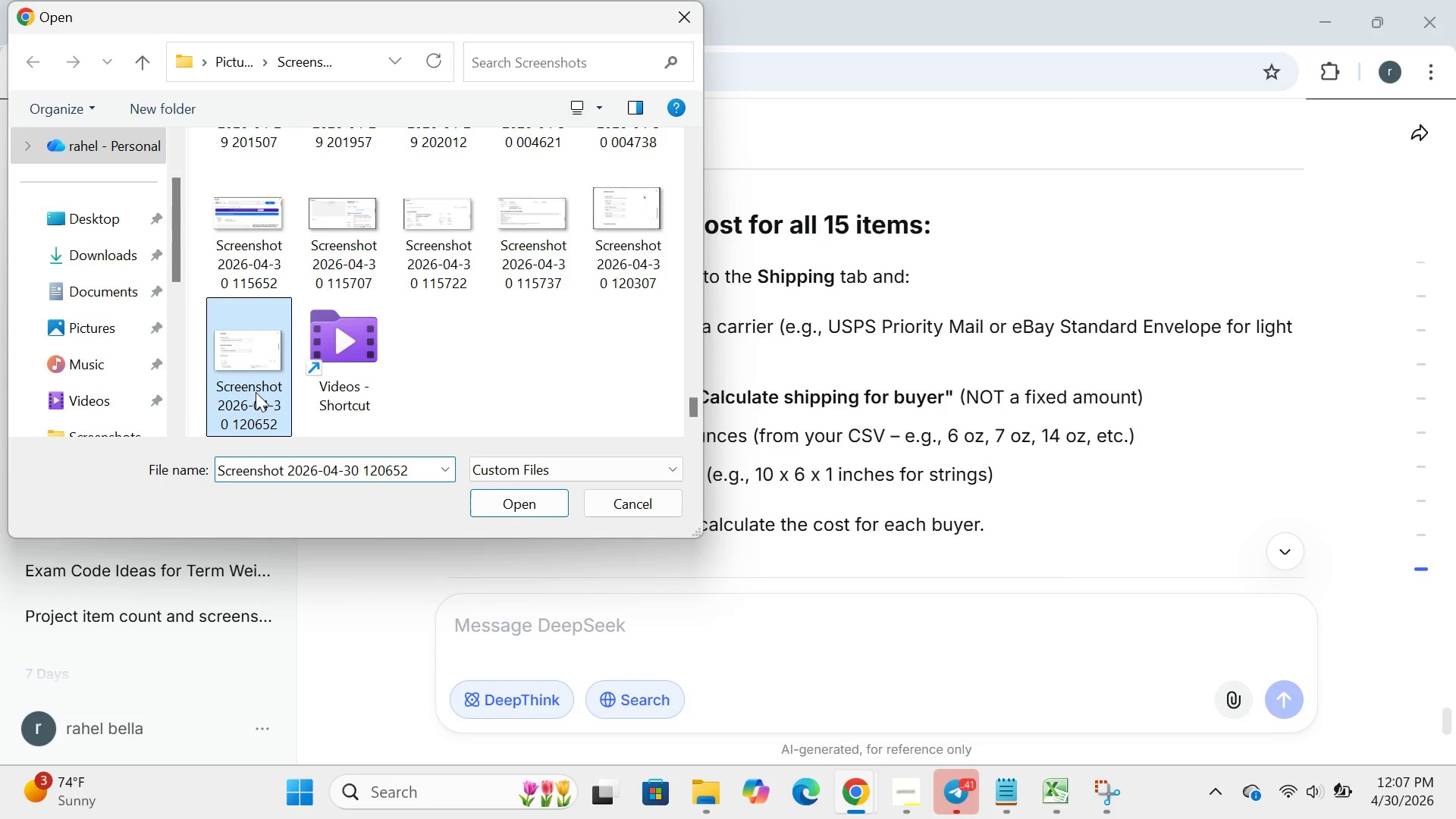 
left_click([256, 392])
 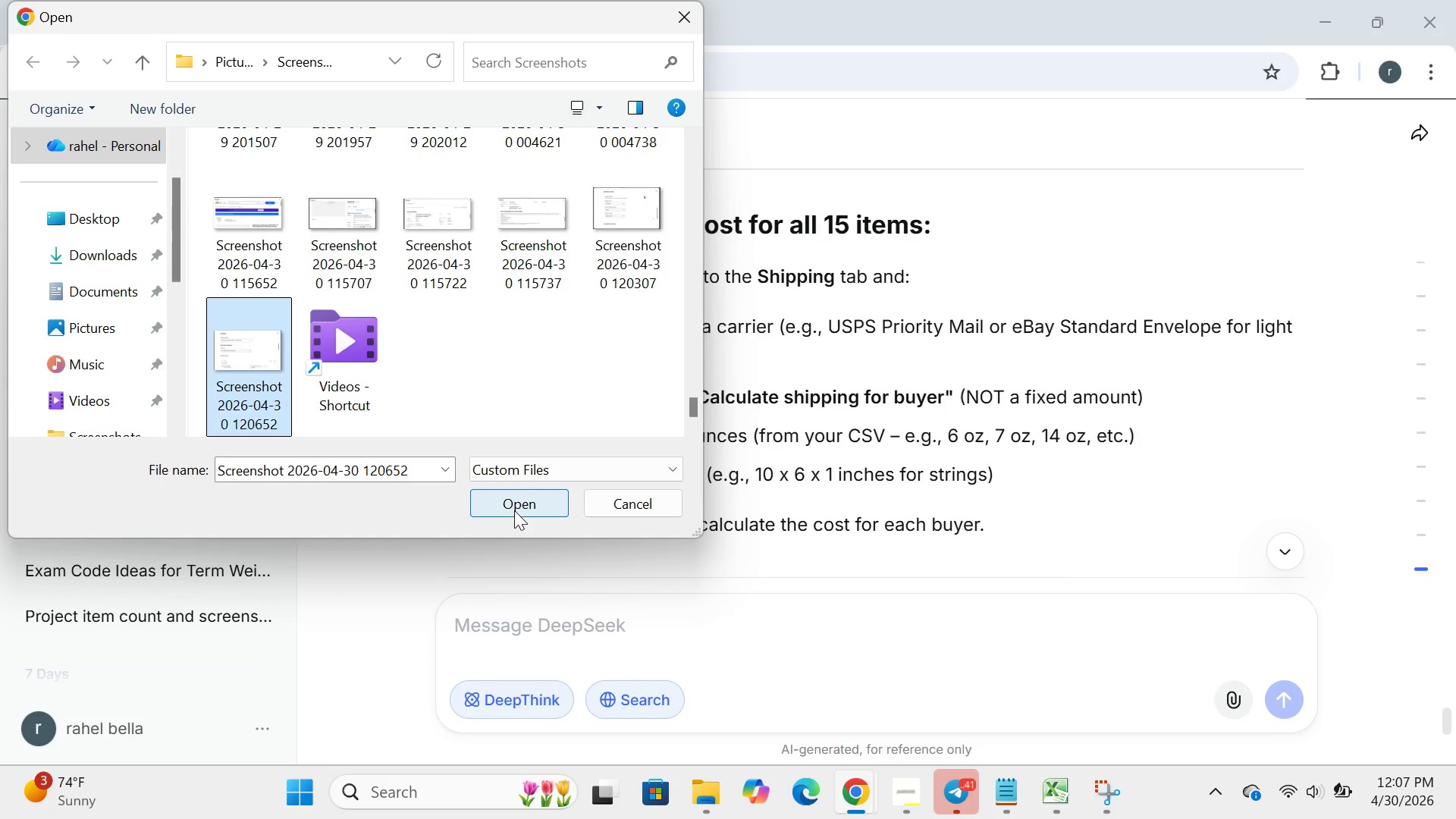 
left_click([514, 510])
 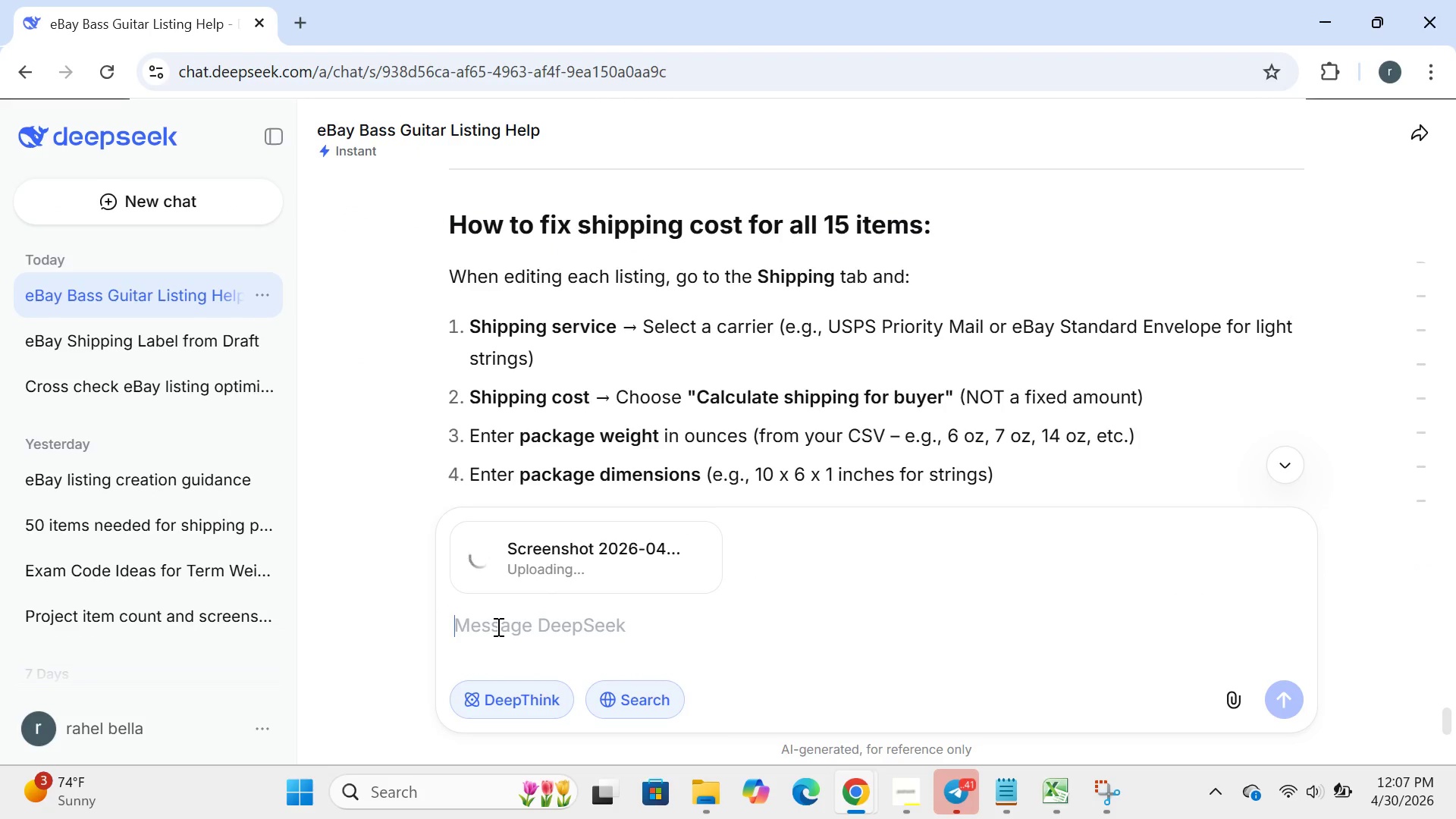 
left_click([497, 626])
 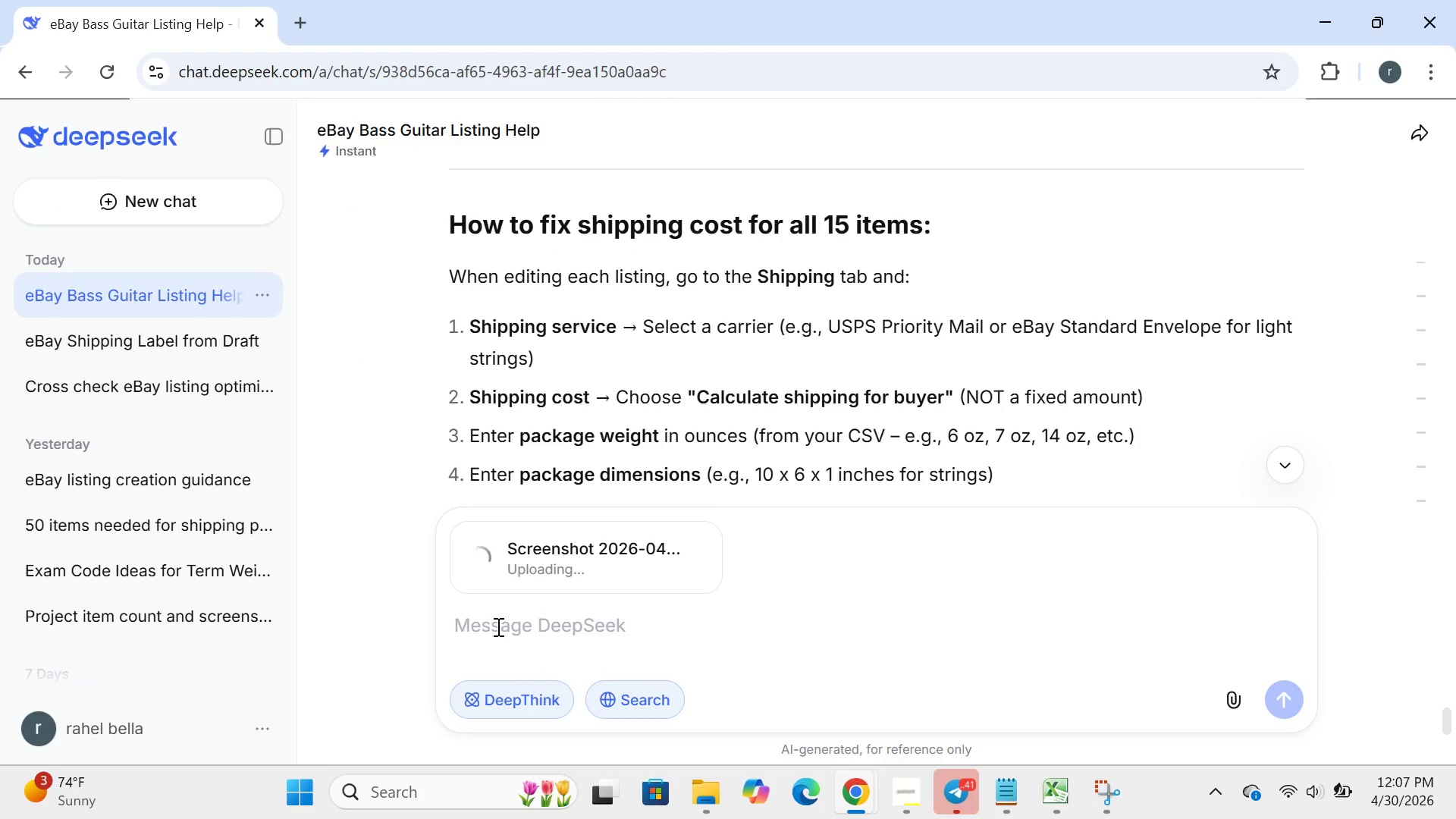 
type(how can i calculate the shipping coast)
 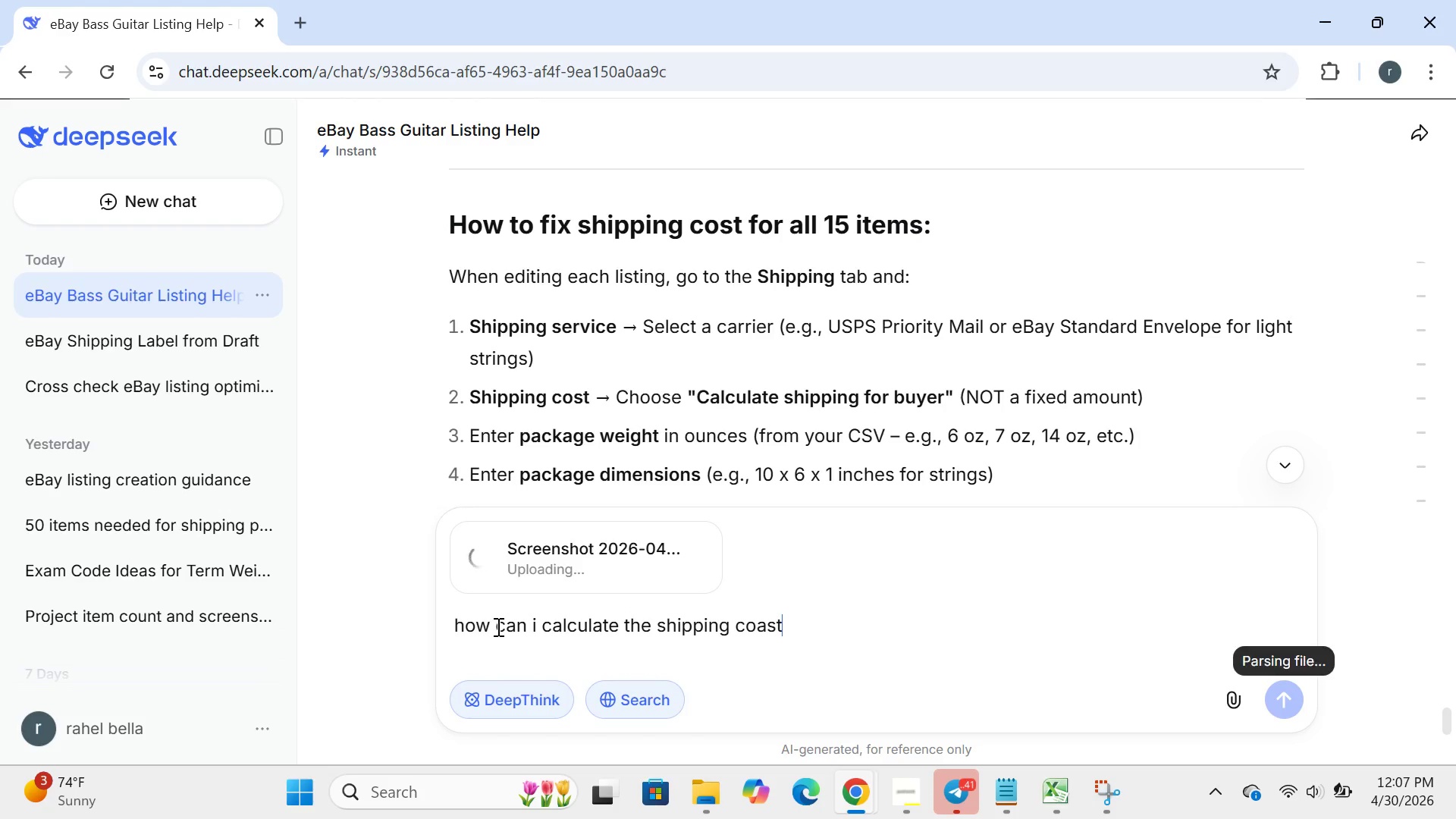 
key(Enter)
 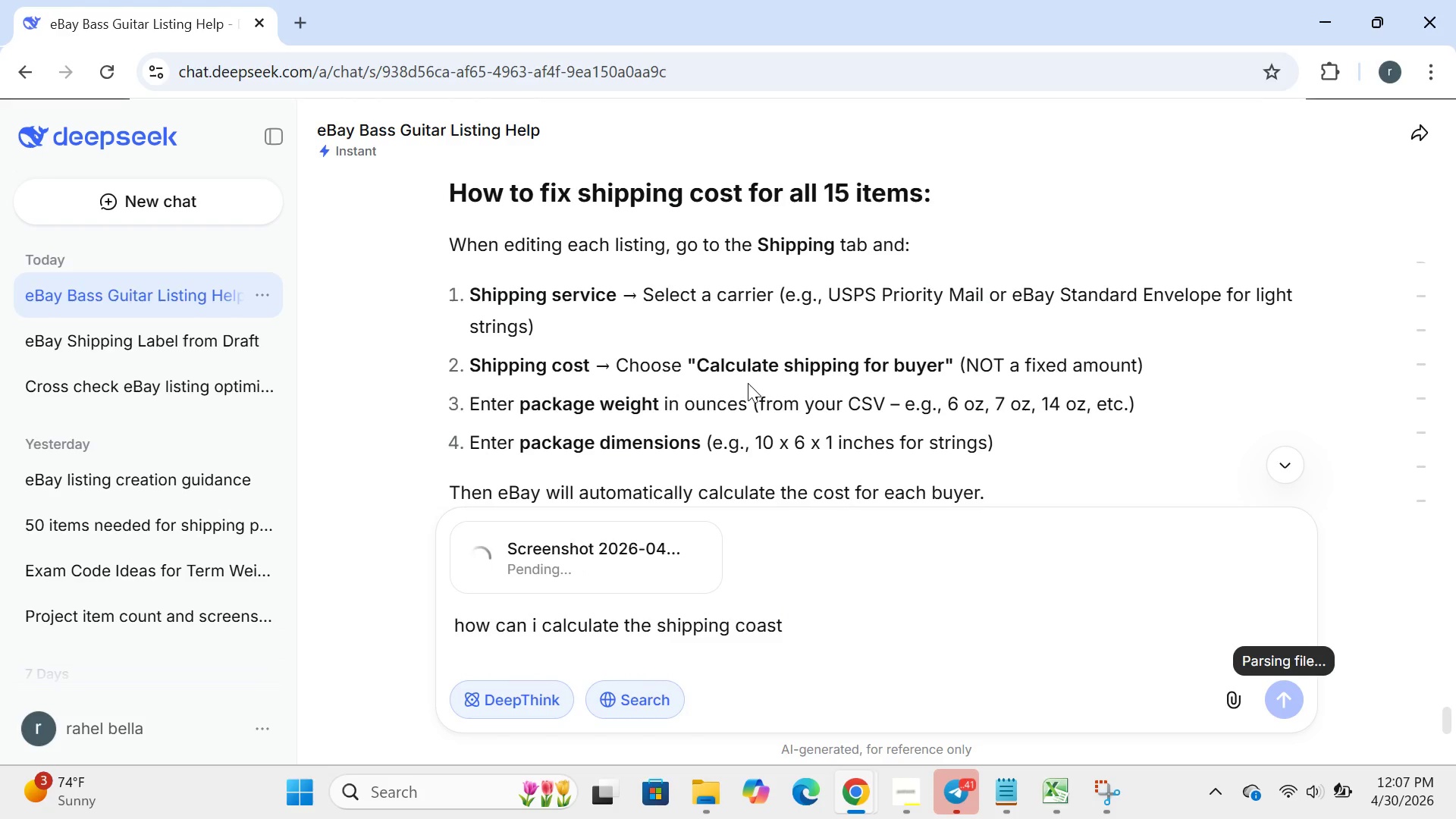 
wait(14.84)
 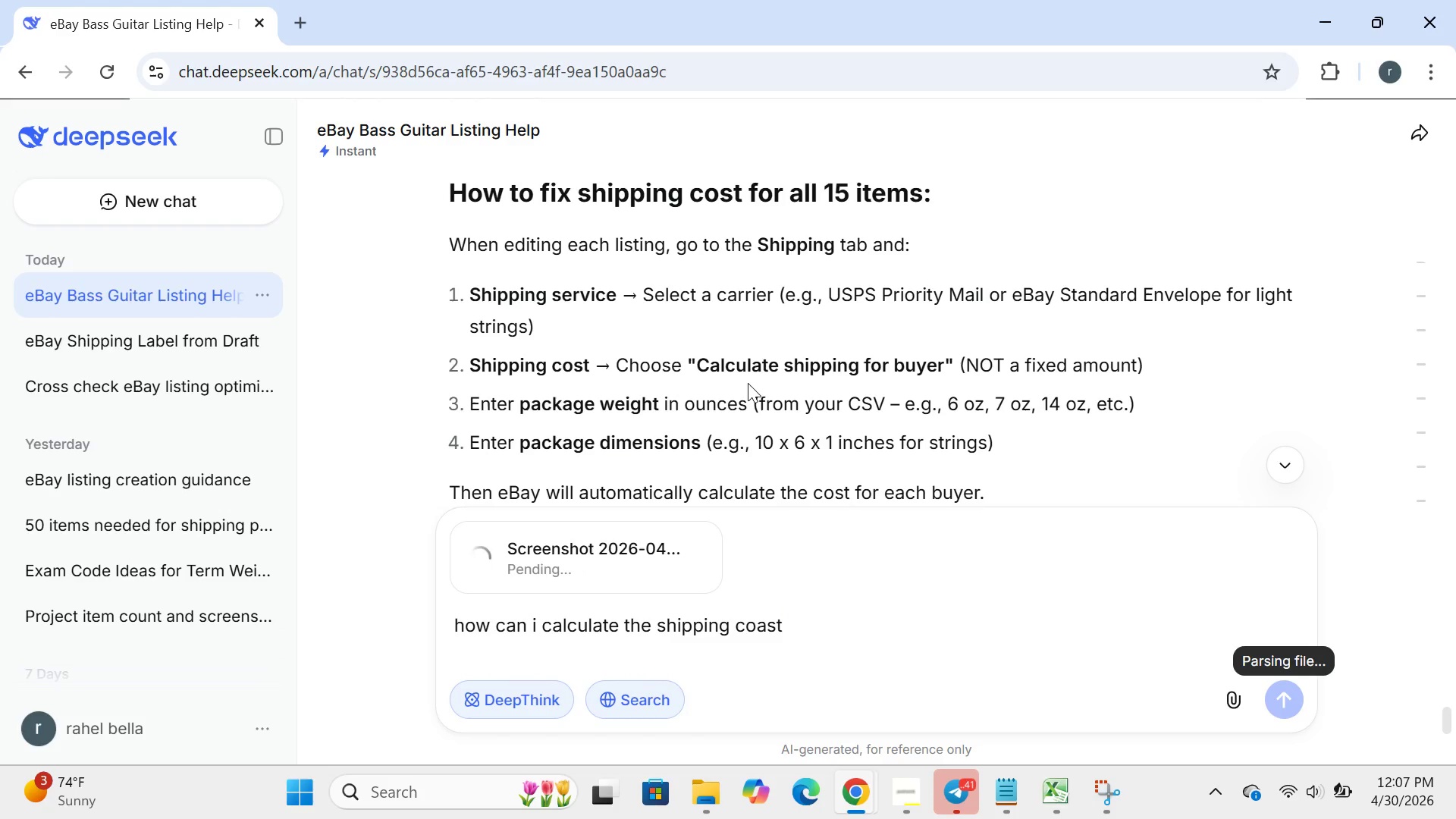 
key(Enter)
 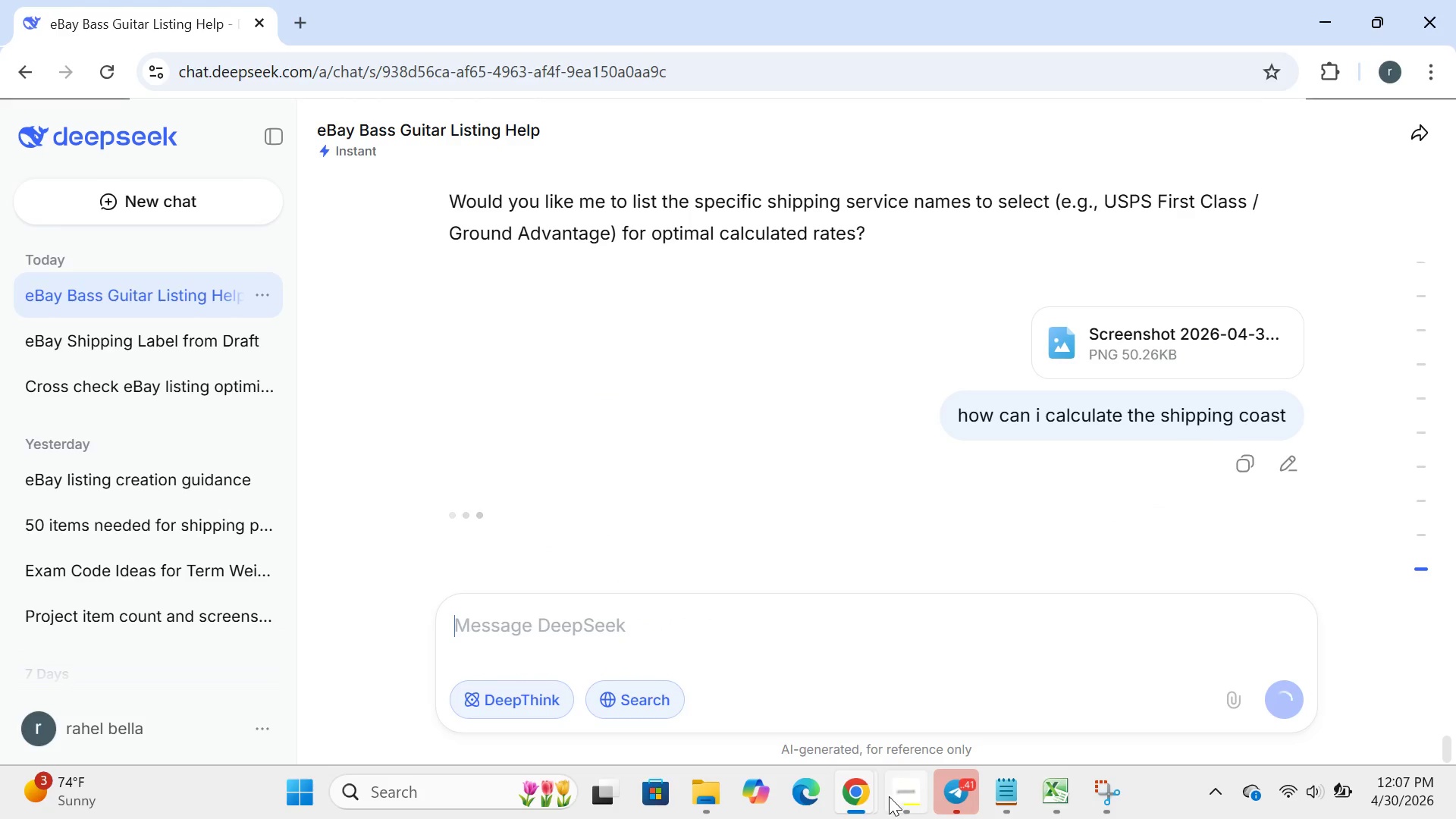 
left_click([890, 805])